 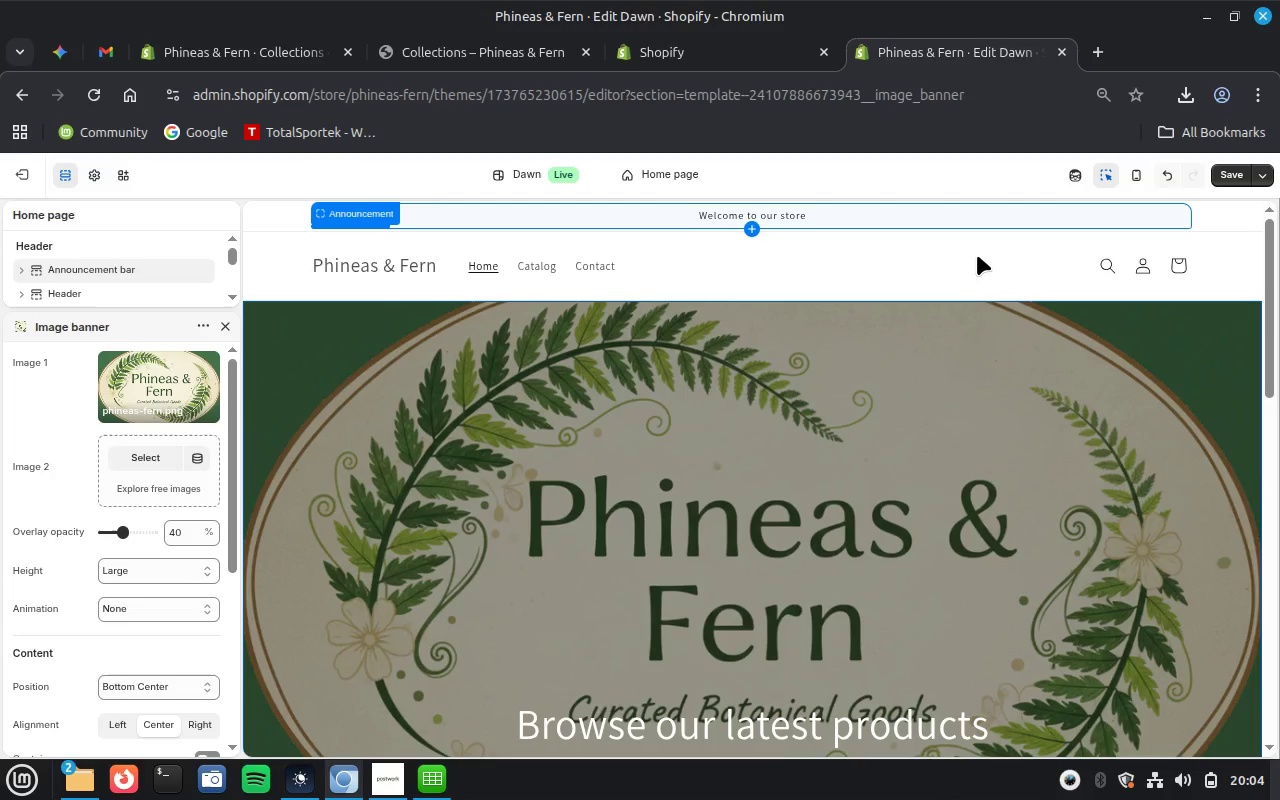 
scroll: coordinate [494, 560], scroll_direction: down, amount: 14.0
 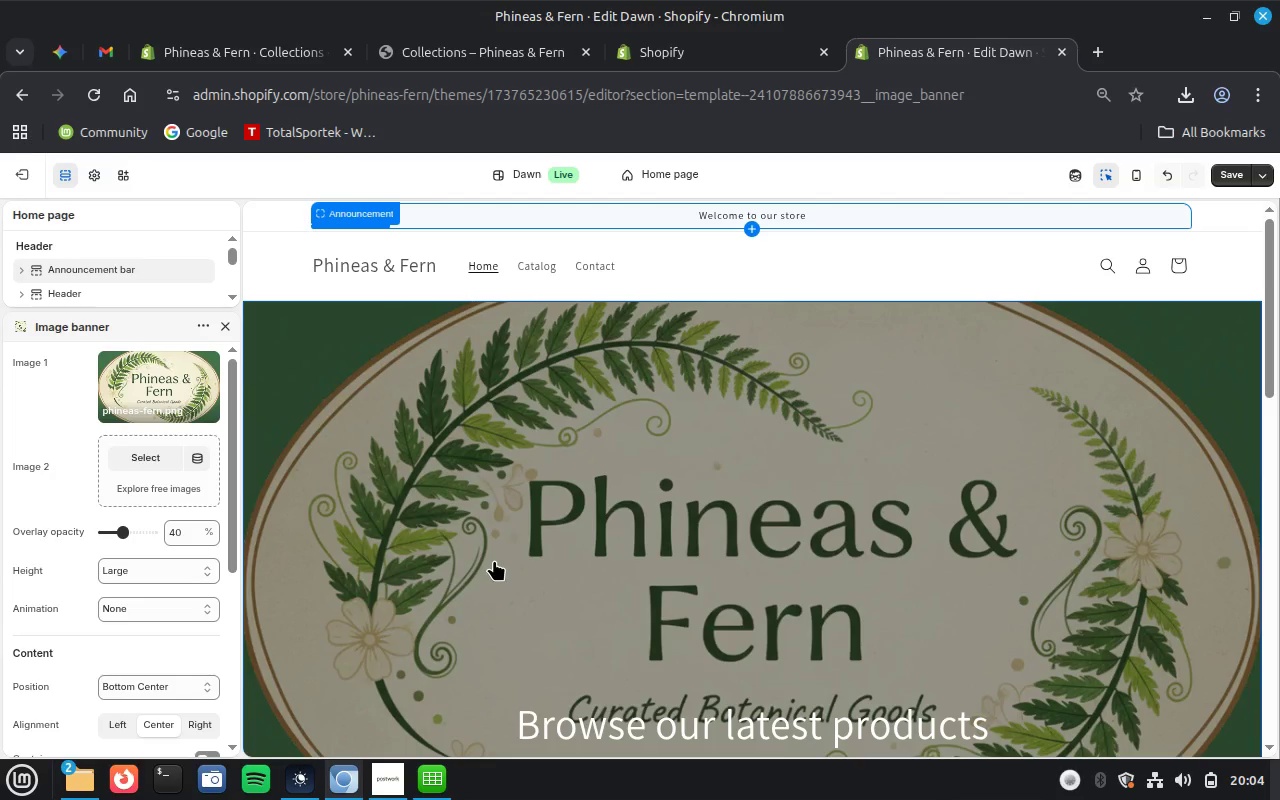 
wait(13.63)
 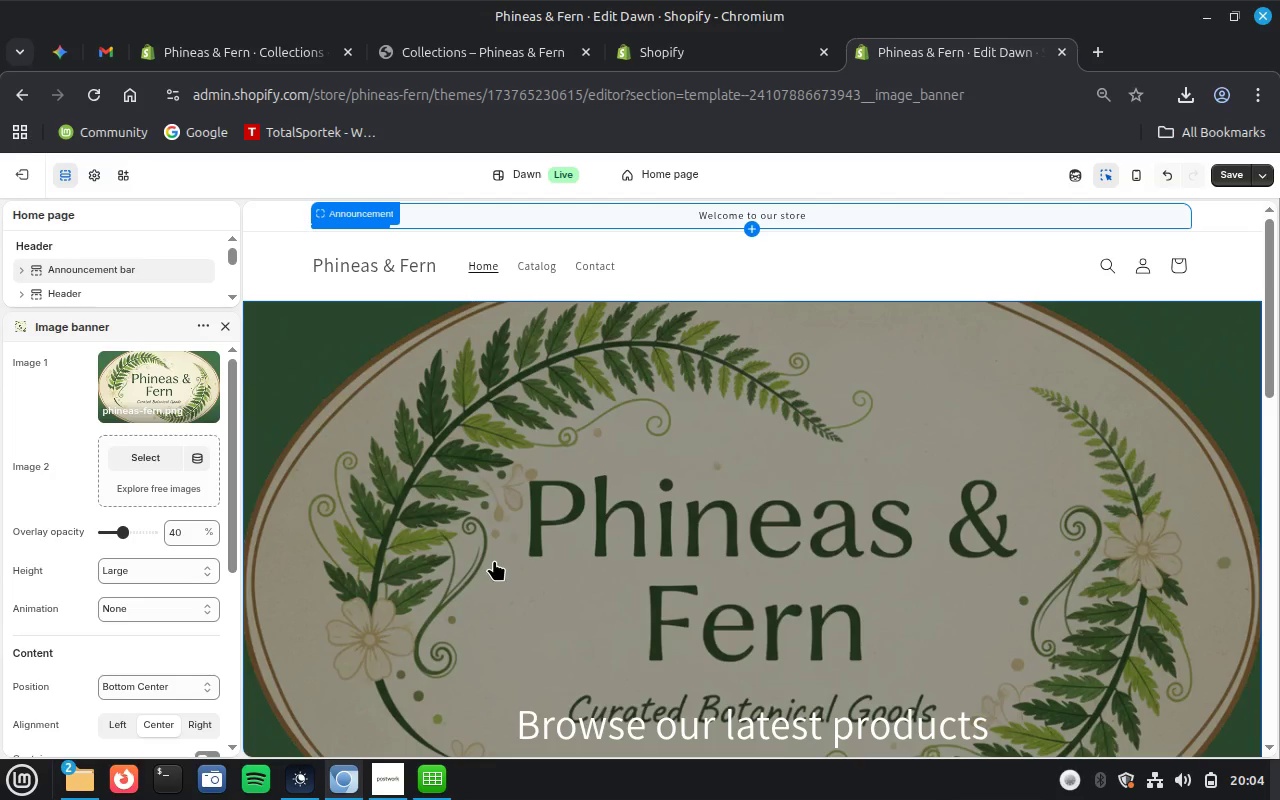 
scroll: coordinate [596, 519], scroll_direction: down, amount: 16.0
 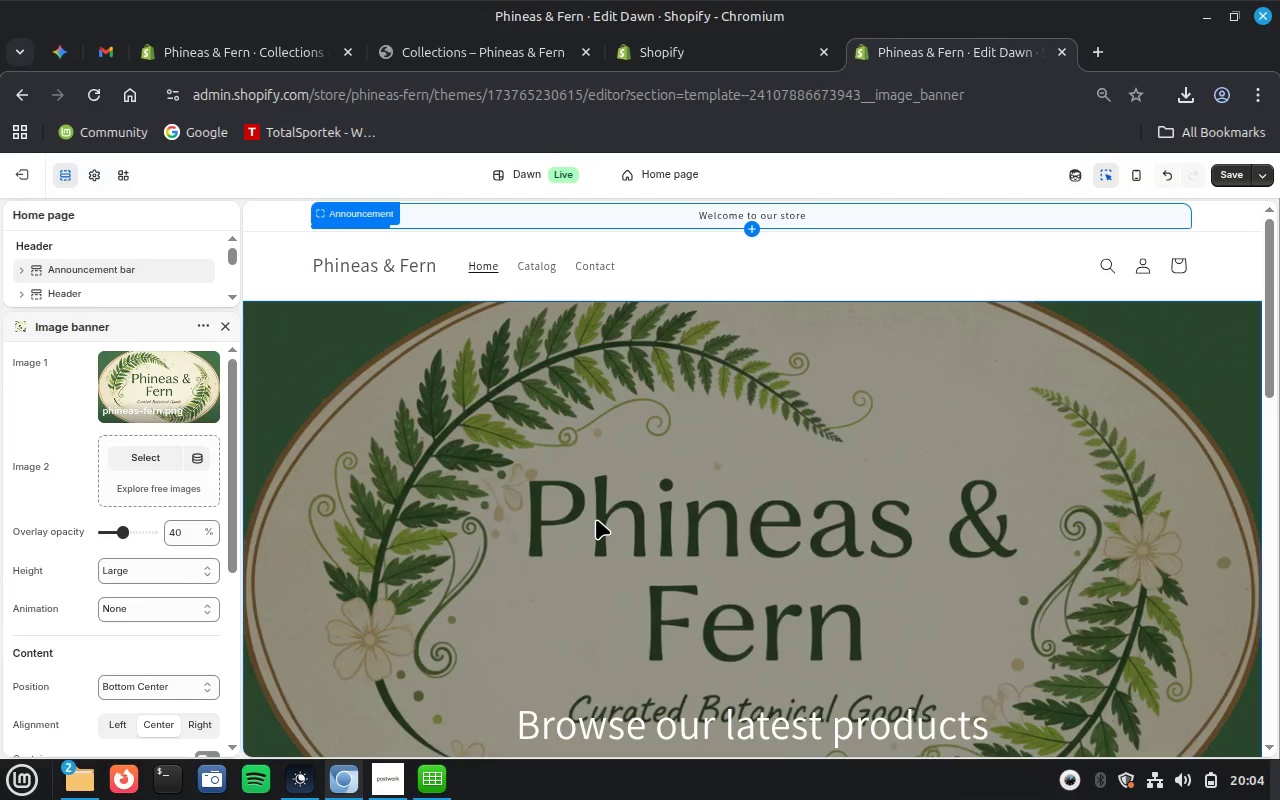 
left_click([252, 51])
 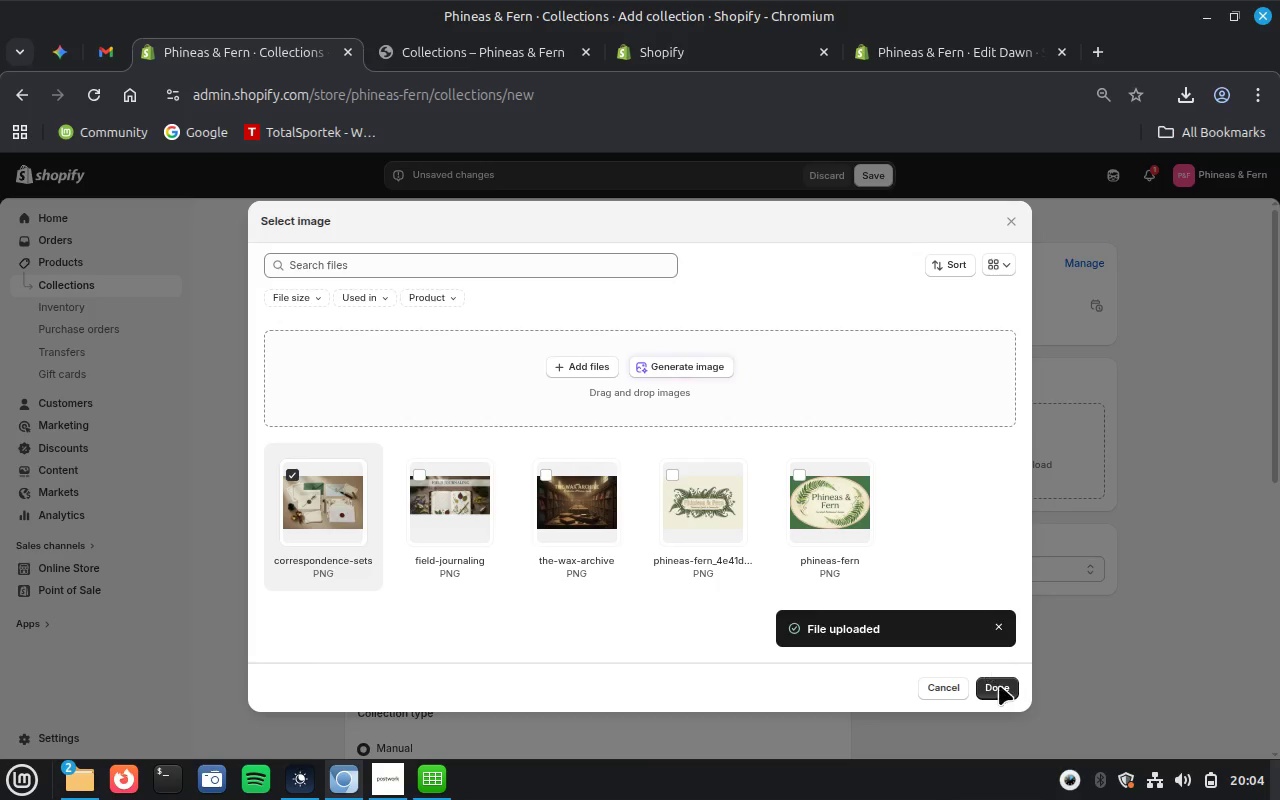 
left_click([1000, 687])
 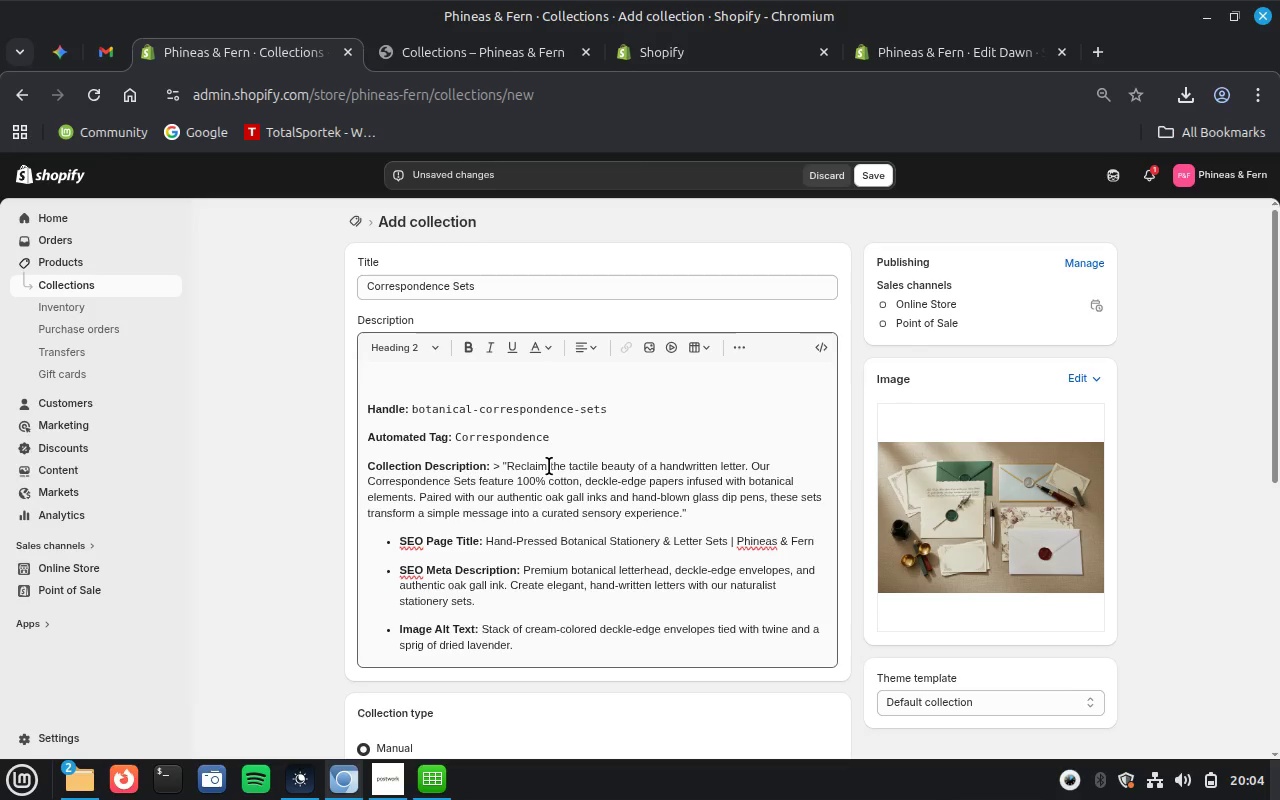 
wait(6.29)
 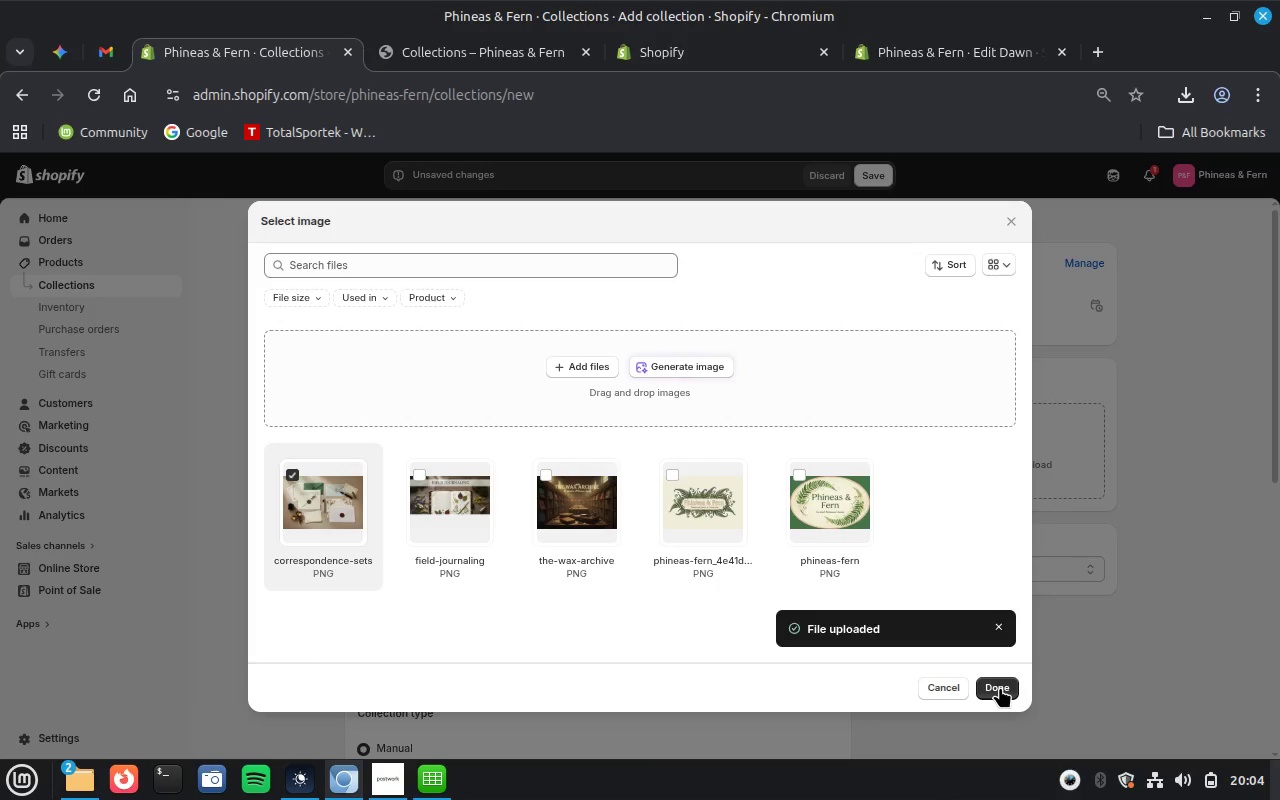 
left_click_drag(start_coordinate=[454, 437], to_coordinate=[572, 439])
 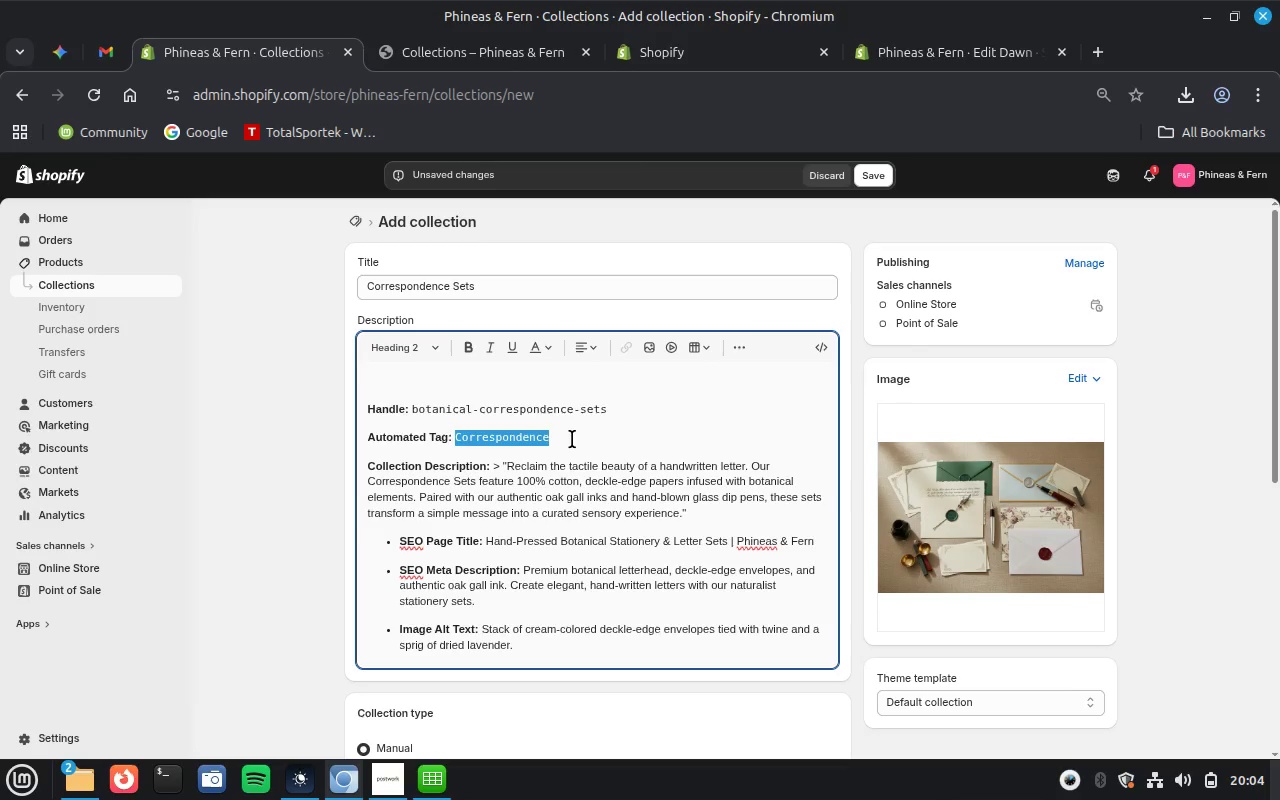 
key(Control+X)
 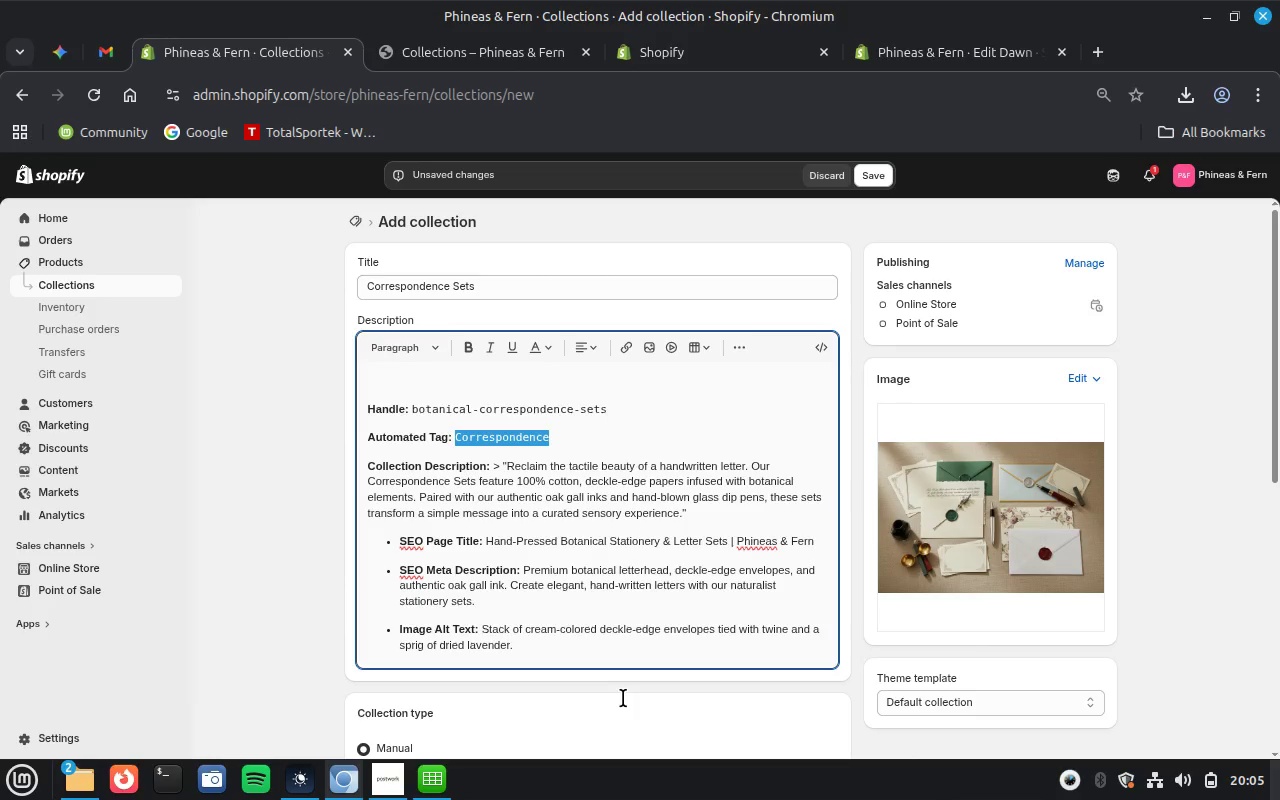 
scroll: coordinate [623, 698], scroll_direction: down, amount: 2.0
 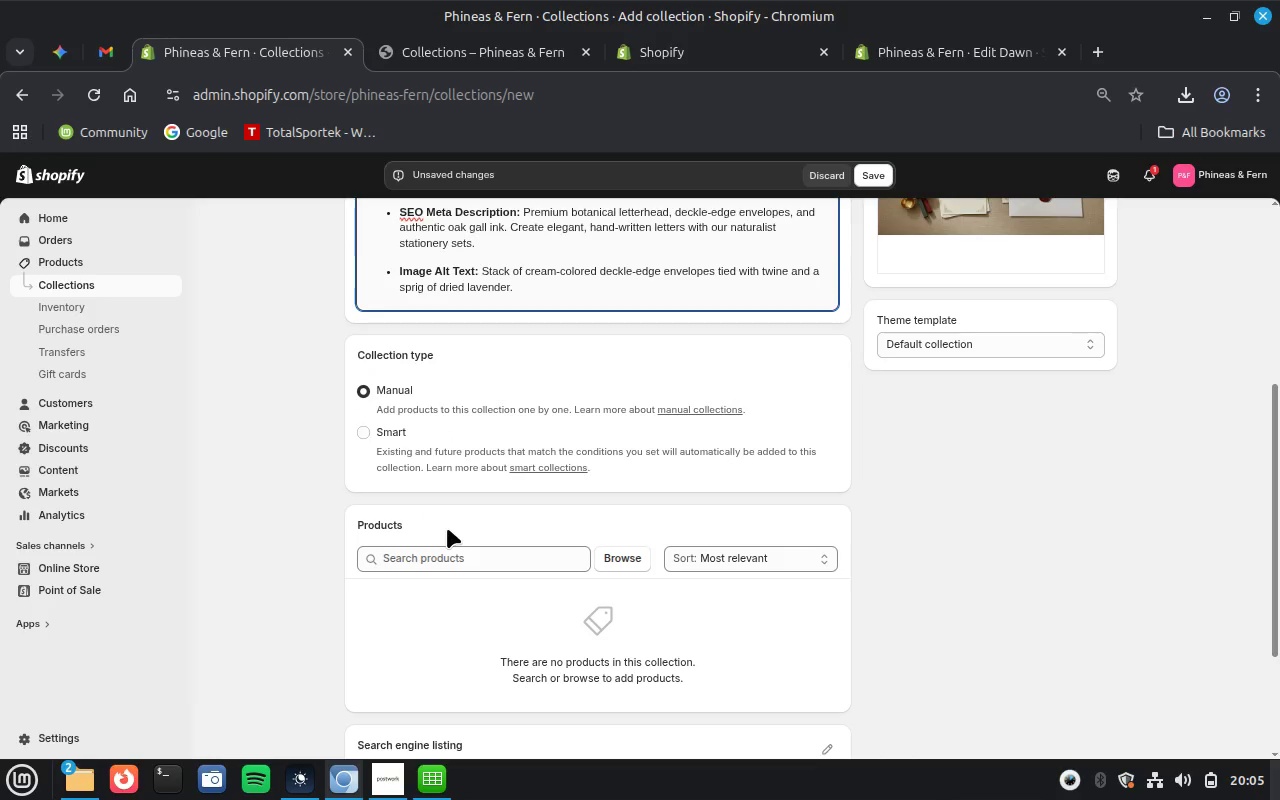 
left_click([386, 434])
 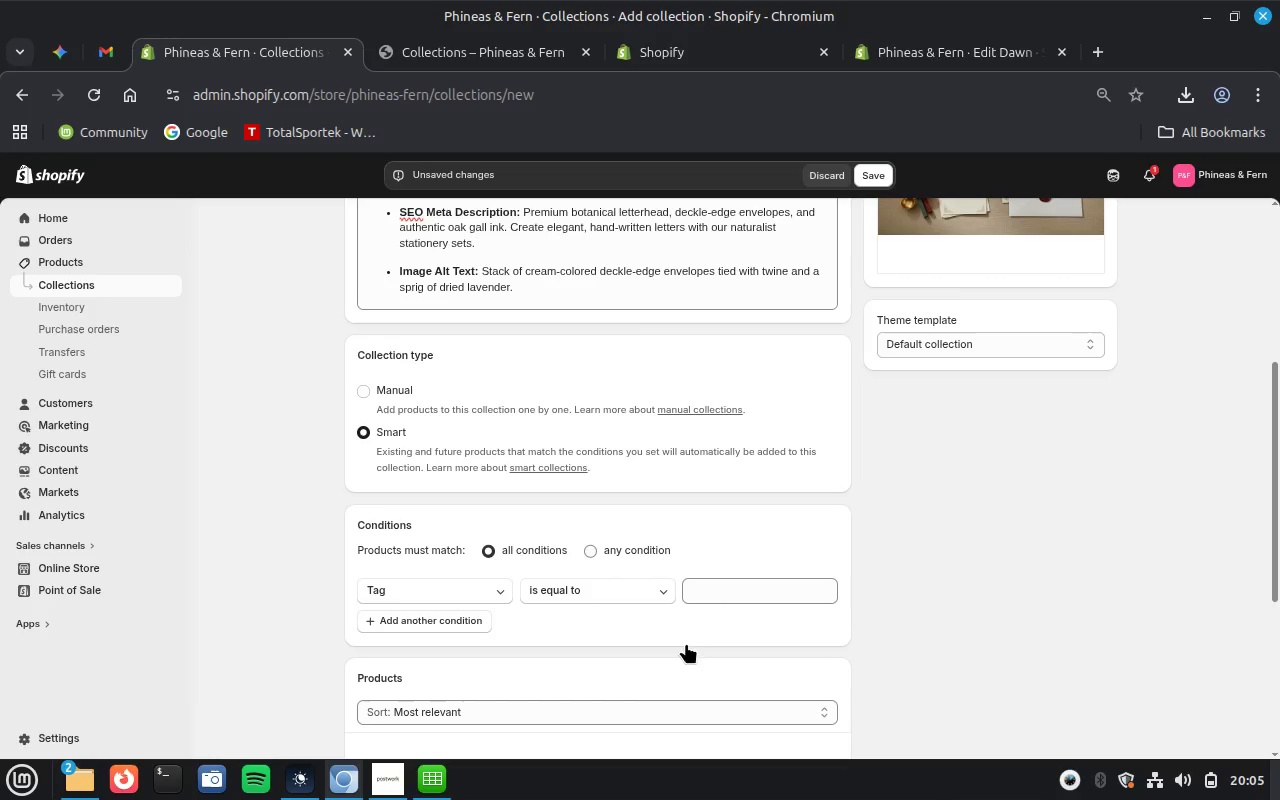 
wait(5.64)
 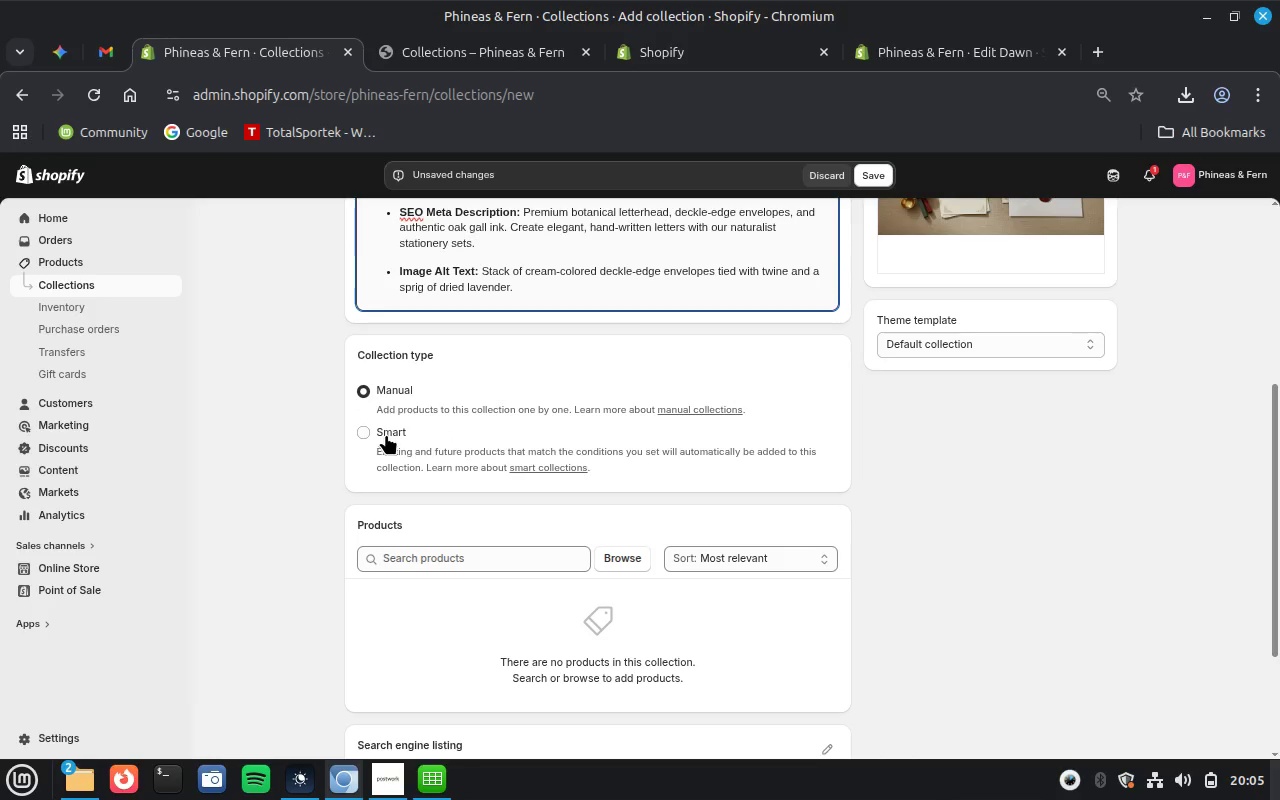 
left_click([732, 587])
 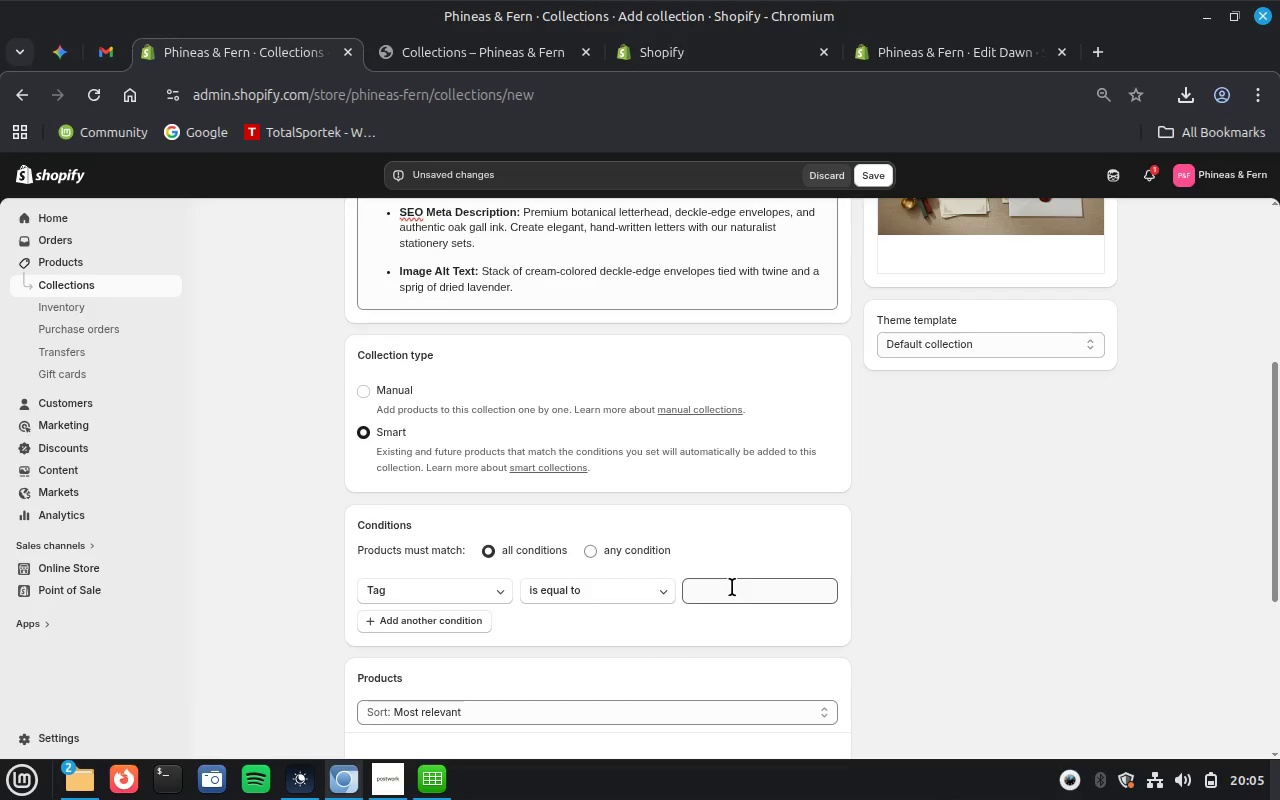 
left_click([723, 594])
 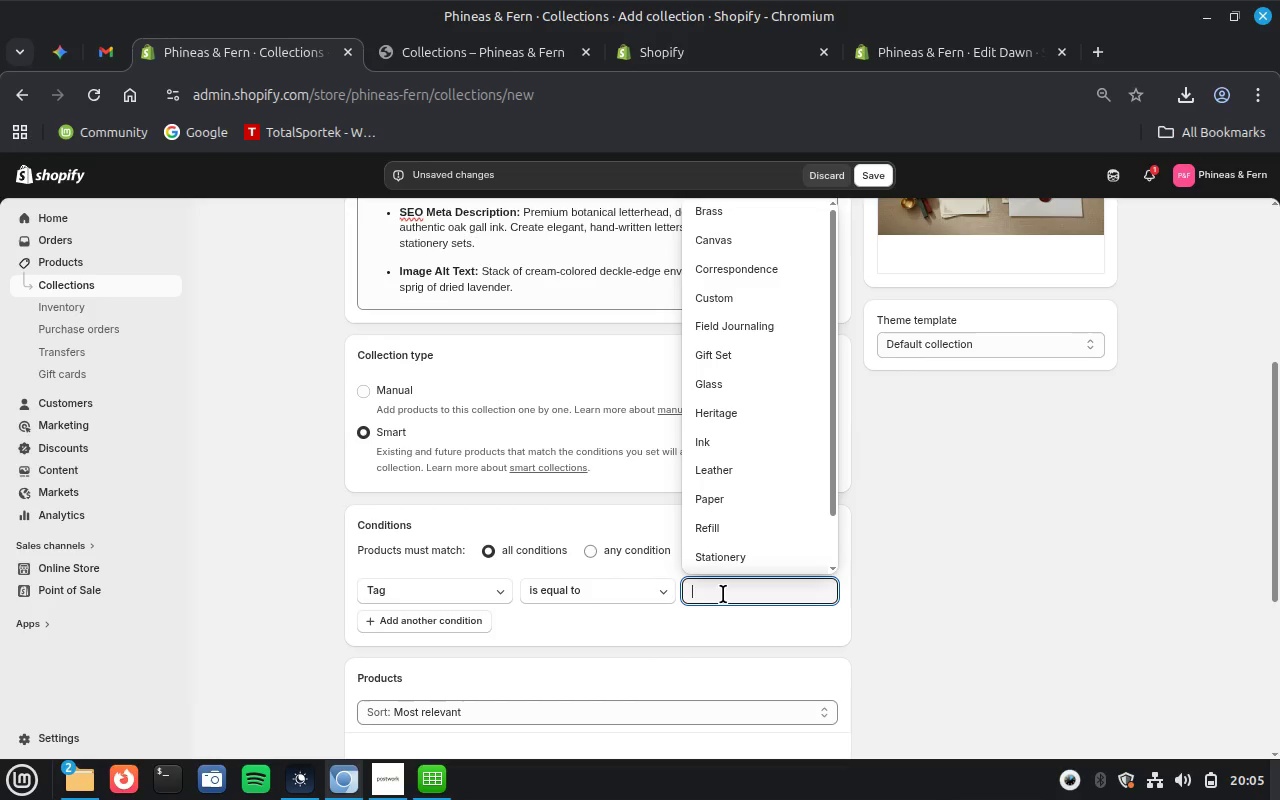 
key(Control+V)
 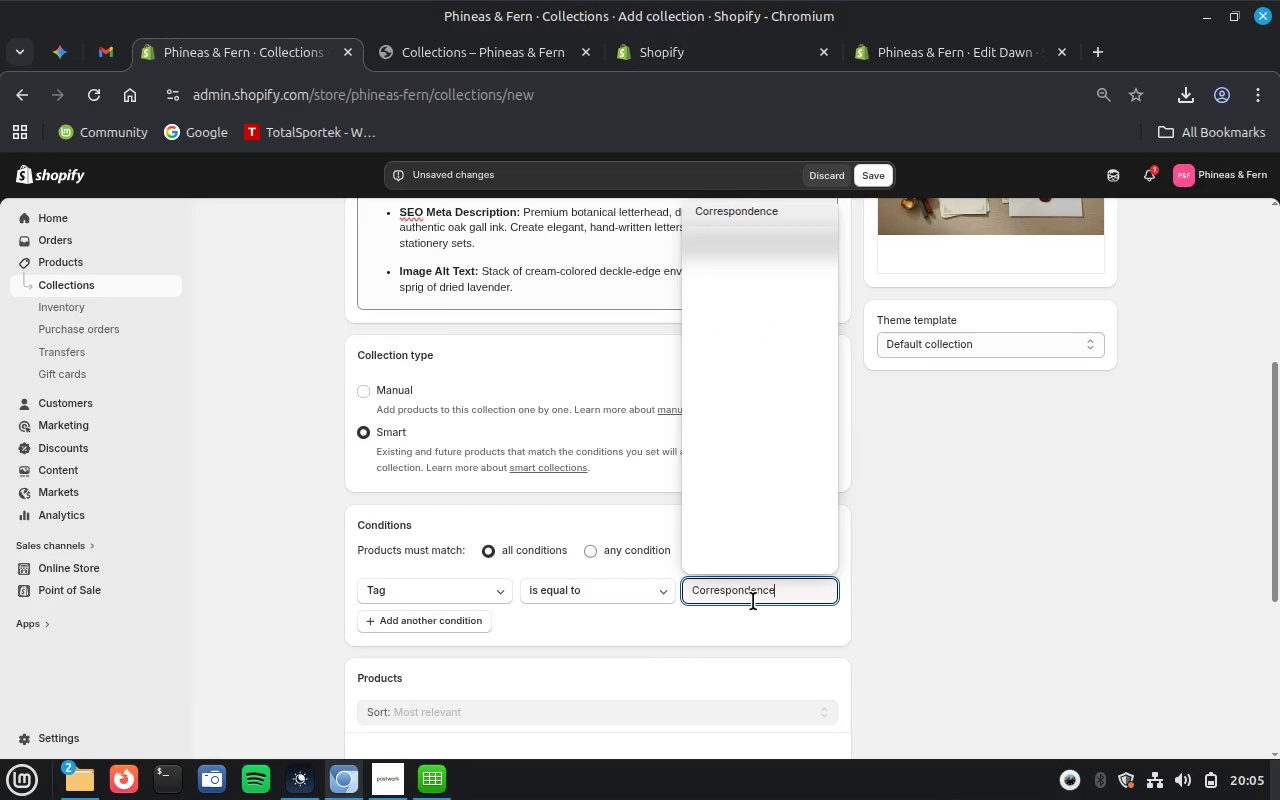 
left_click([914, 662])
 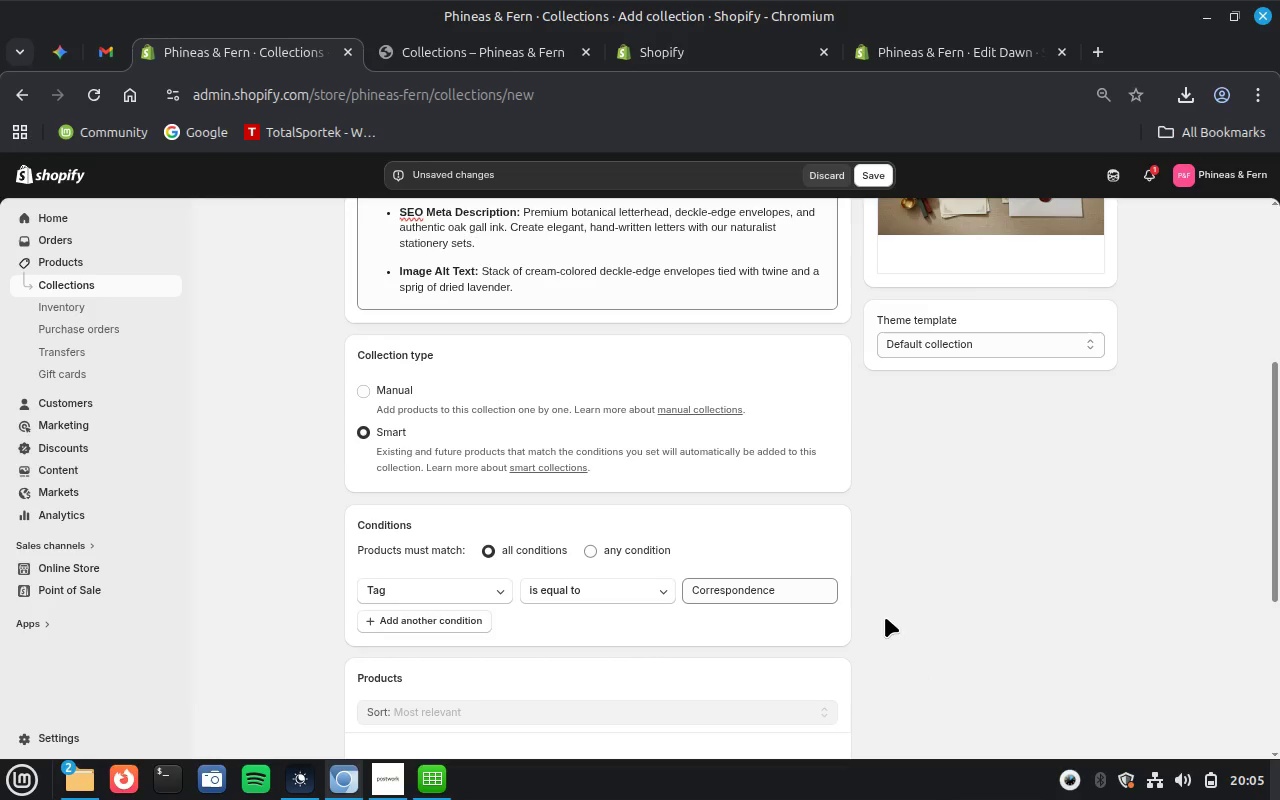 
scroll: coordinate [885, 617], scroll_direction: down, amount: 4.0
 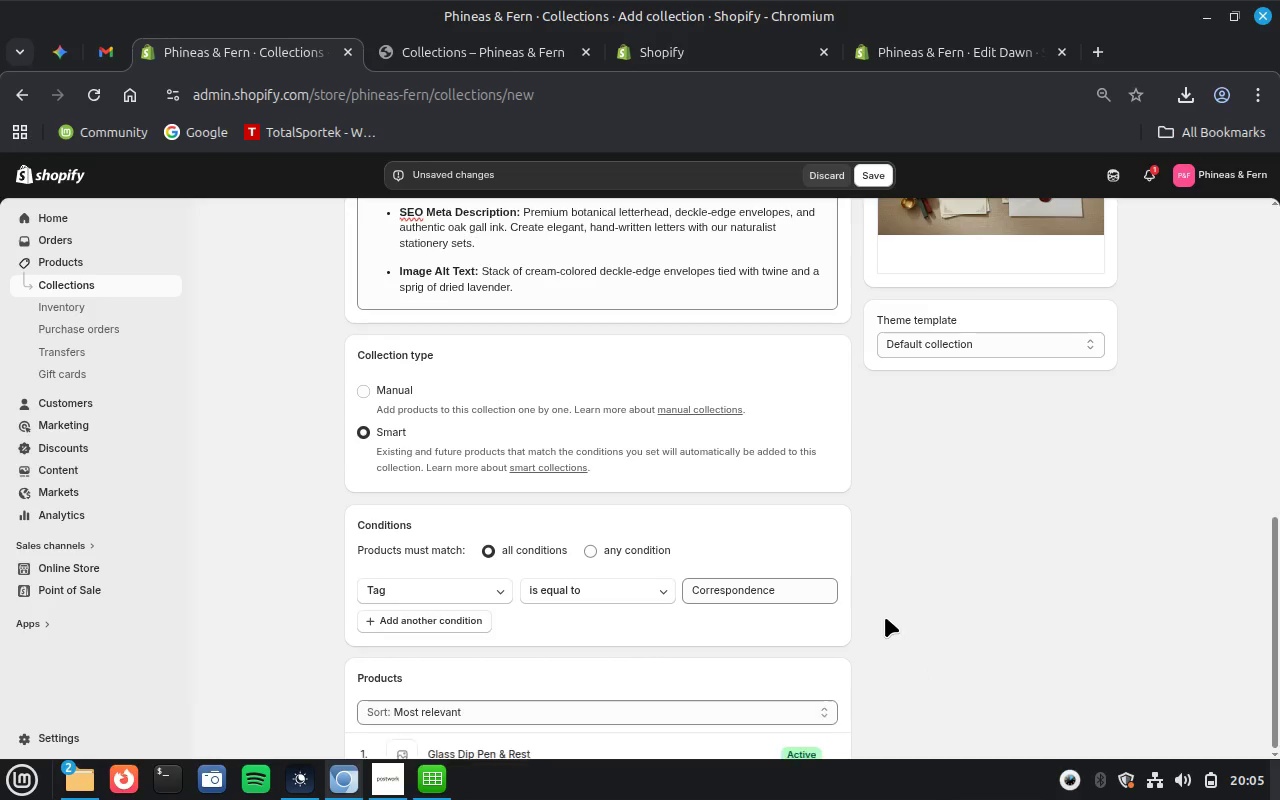 
scroll: coordinate [885, 617], scroll_direction: none, amount: 0.0
 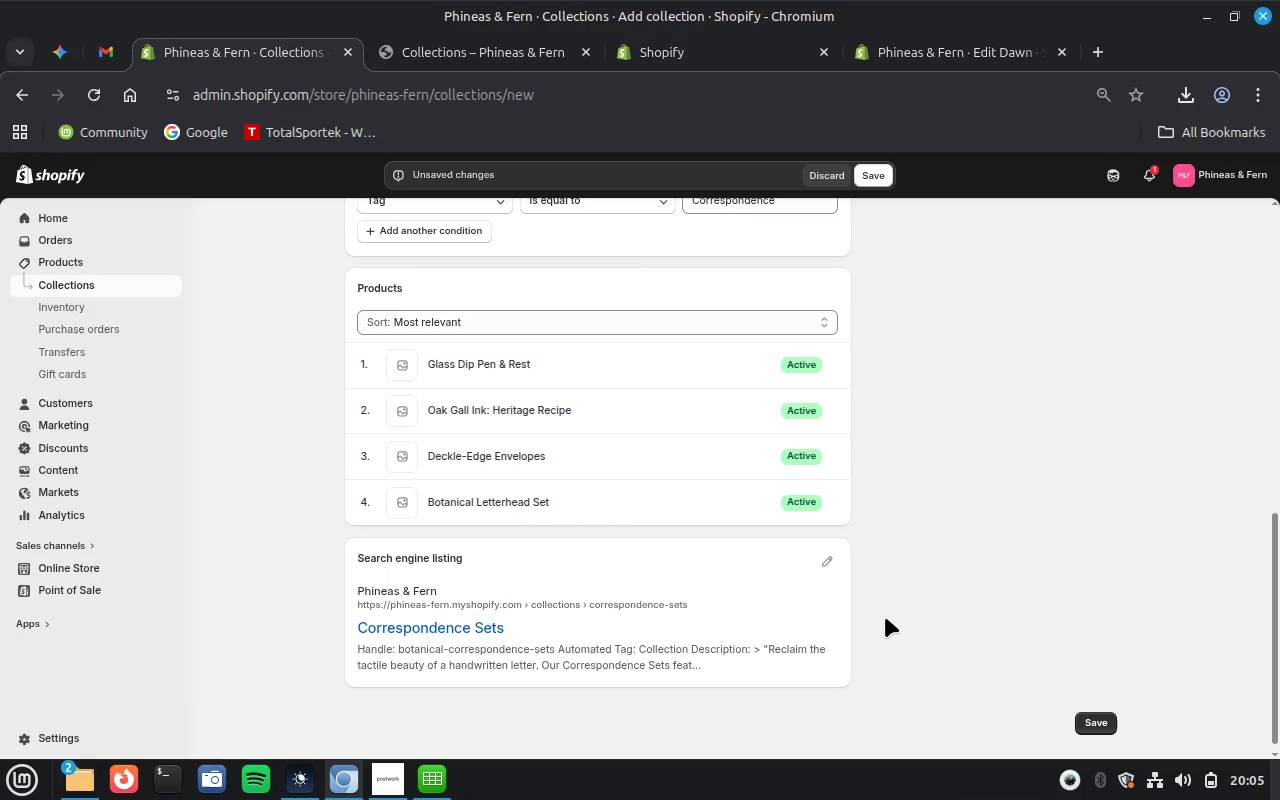 
scroll: coordinate [885, 617], scroll_direction: up, amount: 2.0
 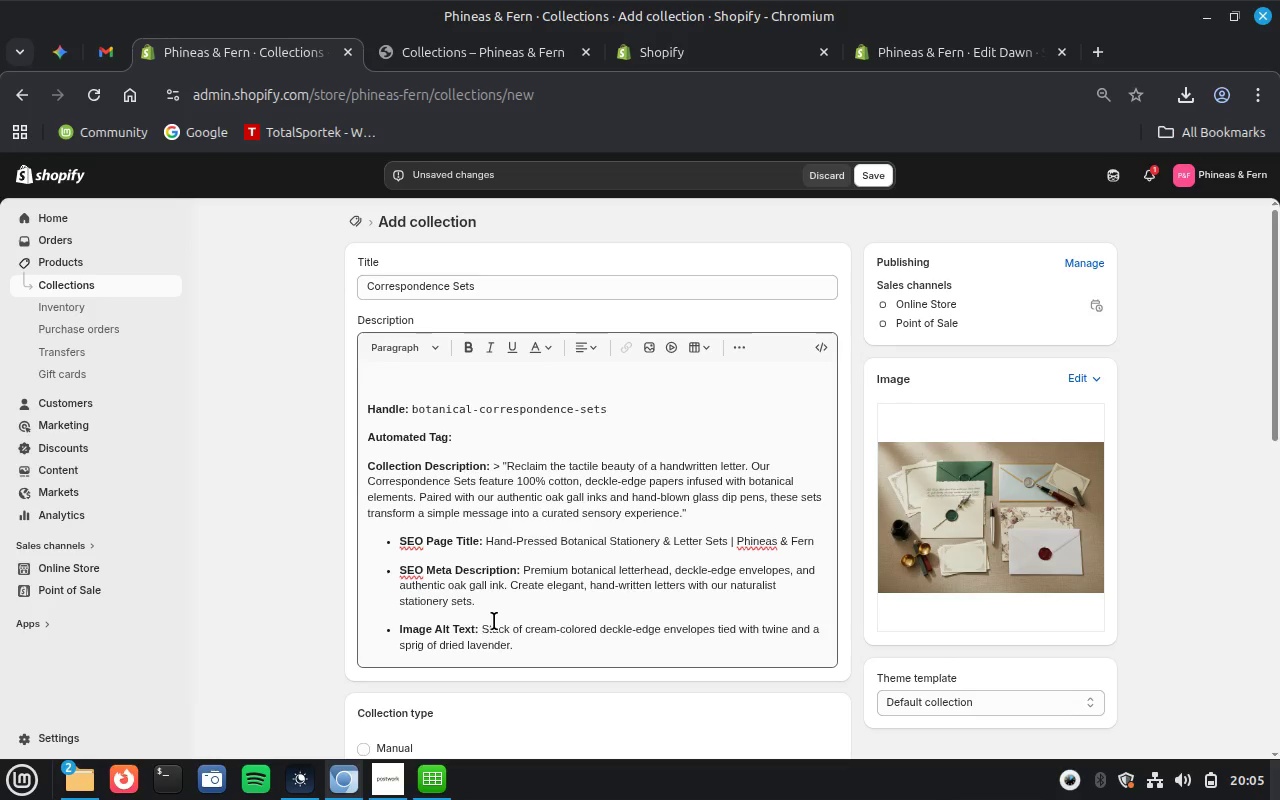 
left_click_drag(start_coordinate=[481, 628], to_coordinate=[547, 659])
 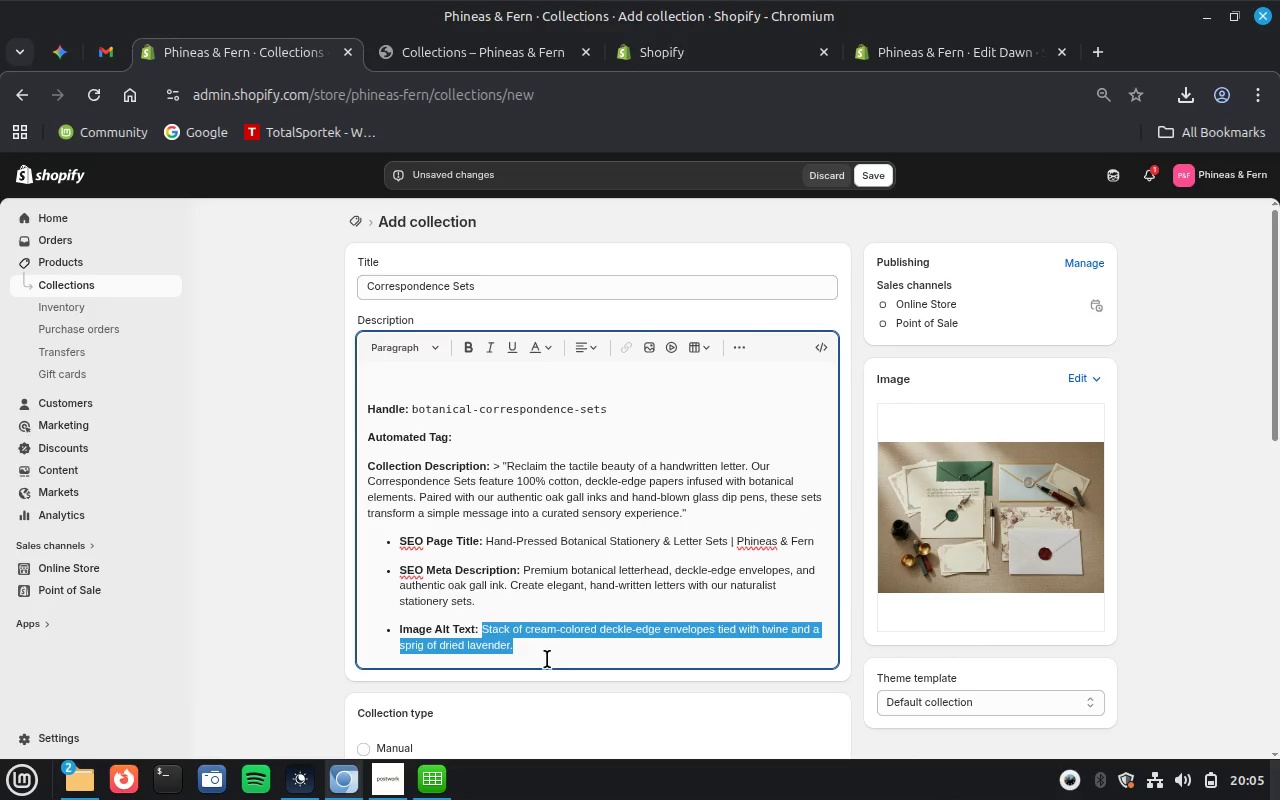 
key(Control+X)
 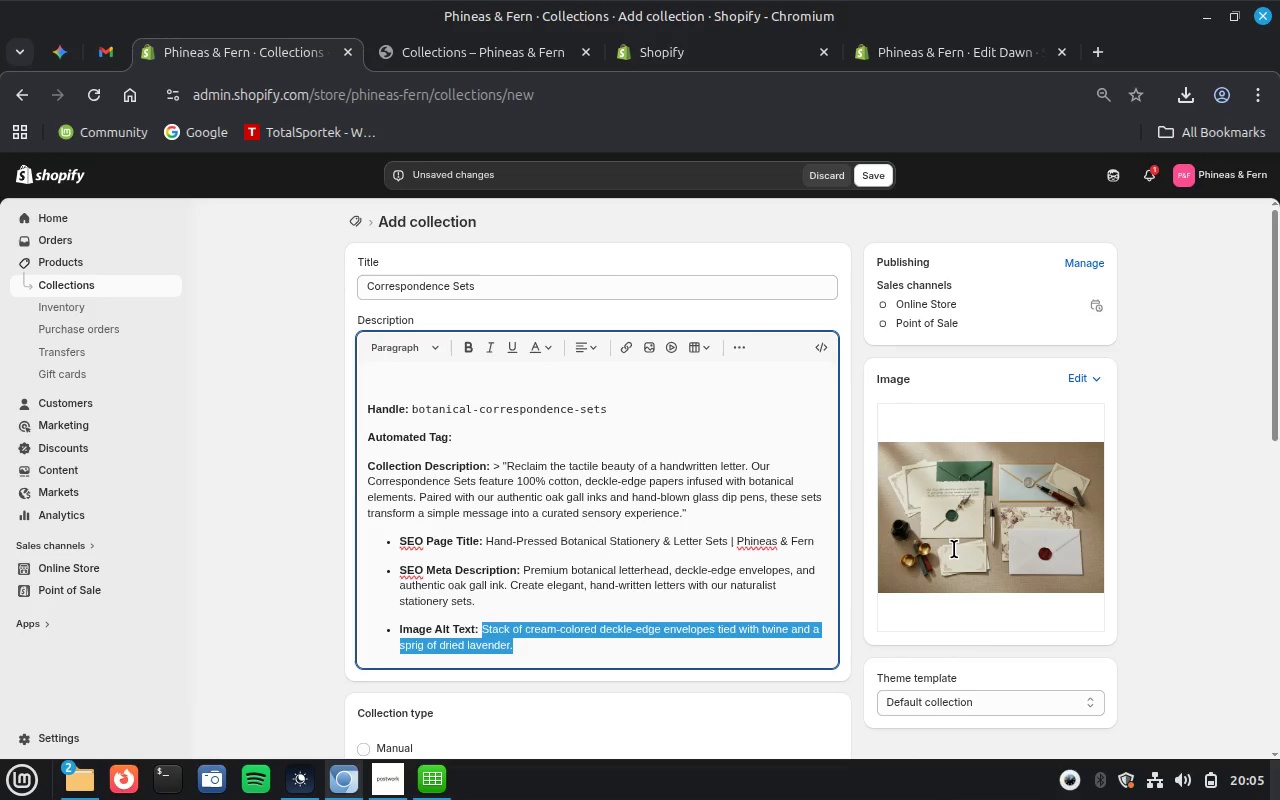 
left_click([954, 549])
 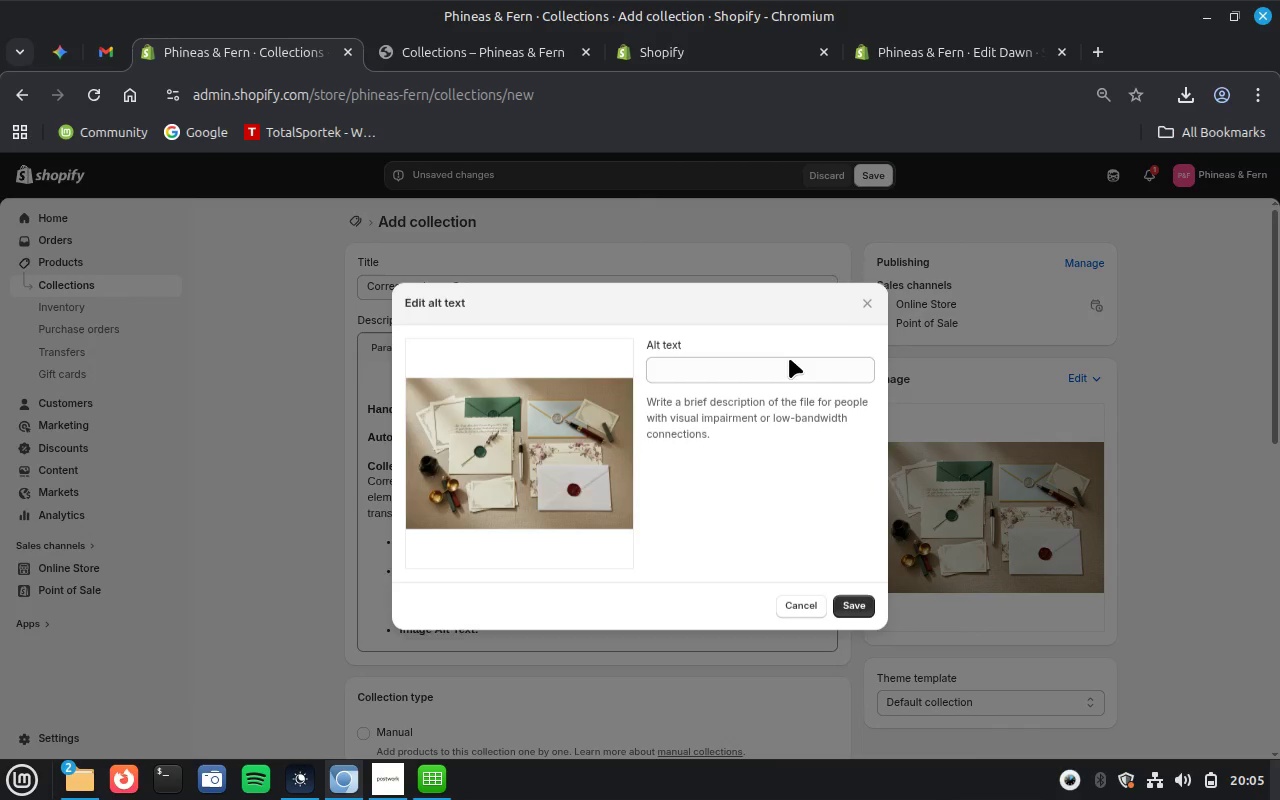 
left_click([770, 363])
 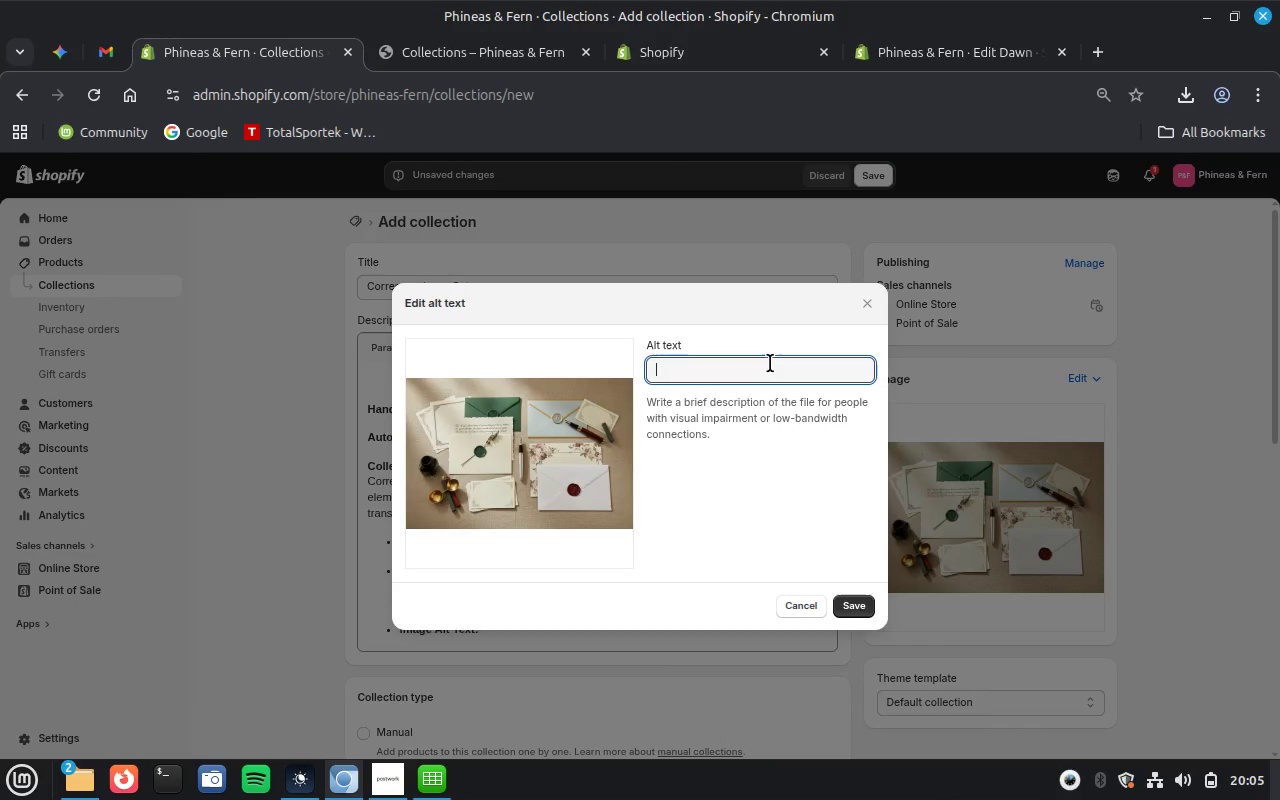 
key(Control+V)
 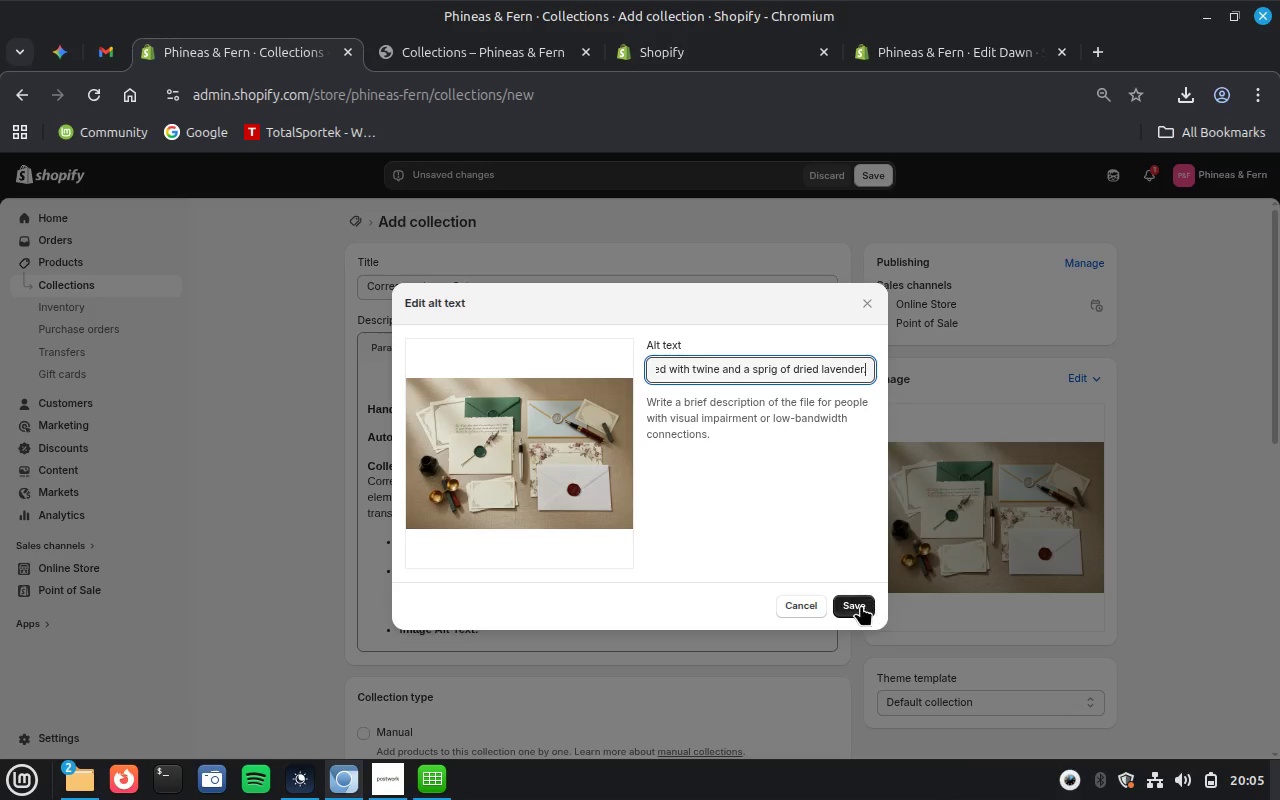 
left_click([861, 605])
 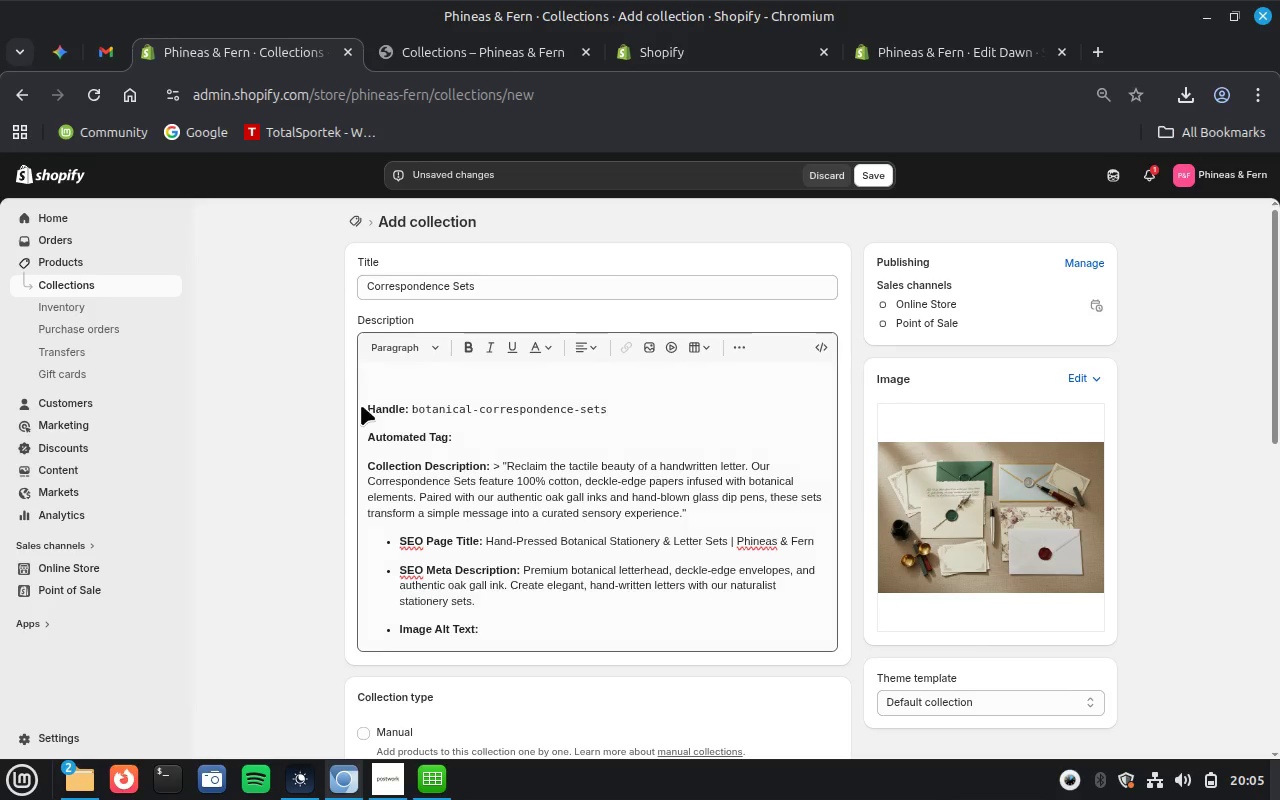 
double_click([389, 413])
 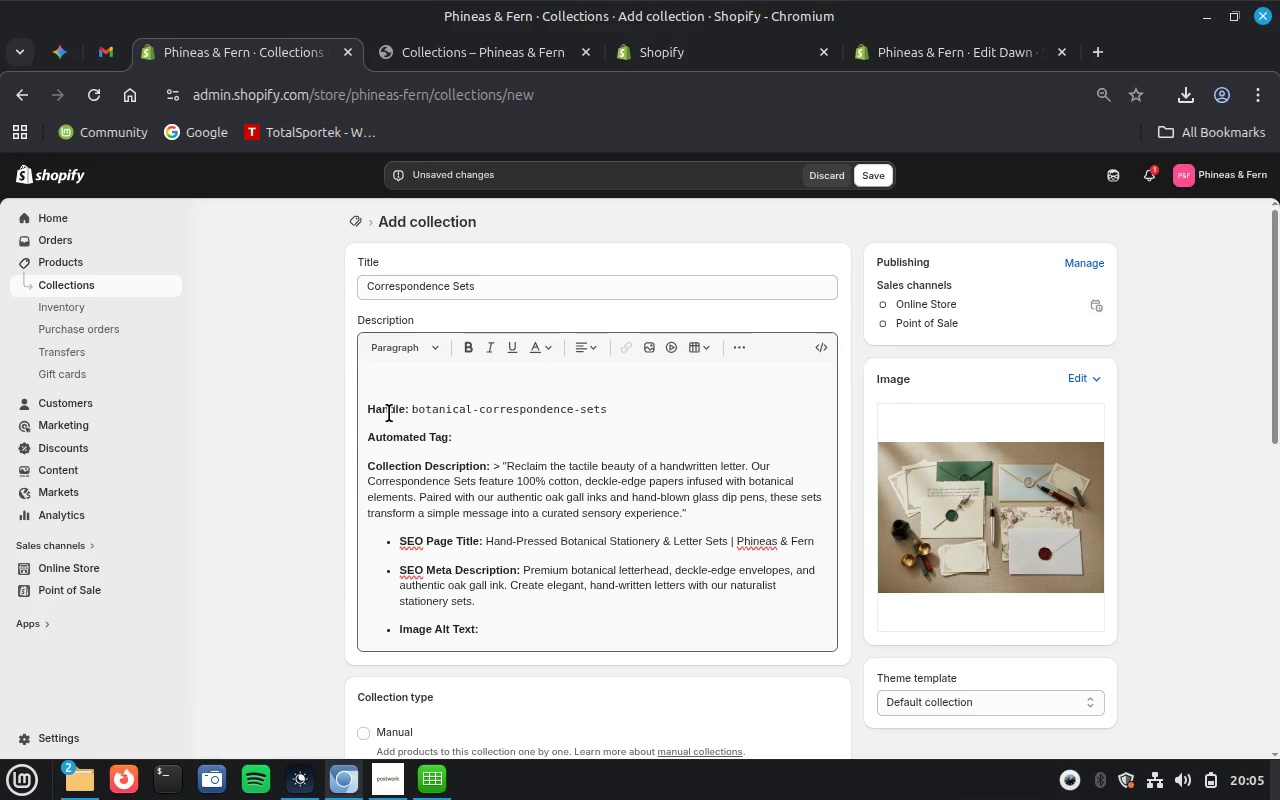 
triple_click([389, 413])
 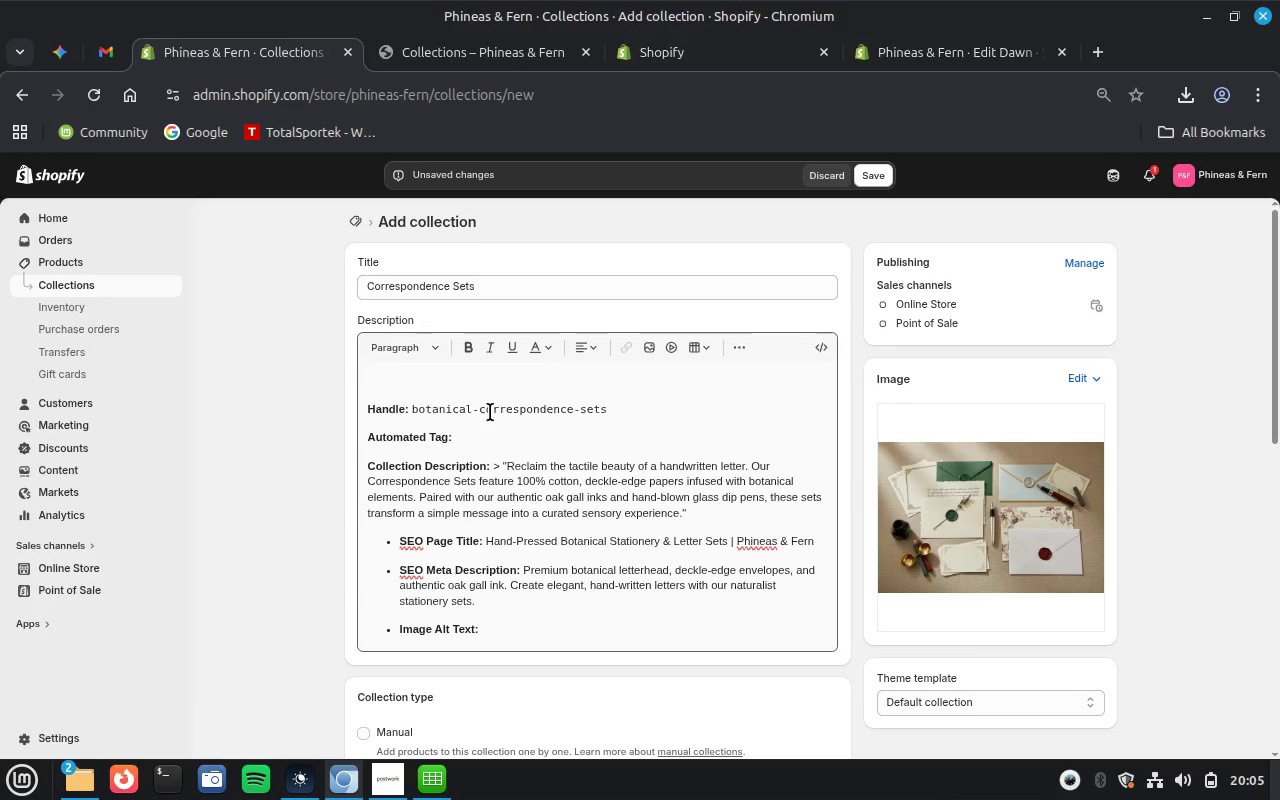 
wait(5.69)
 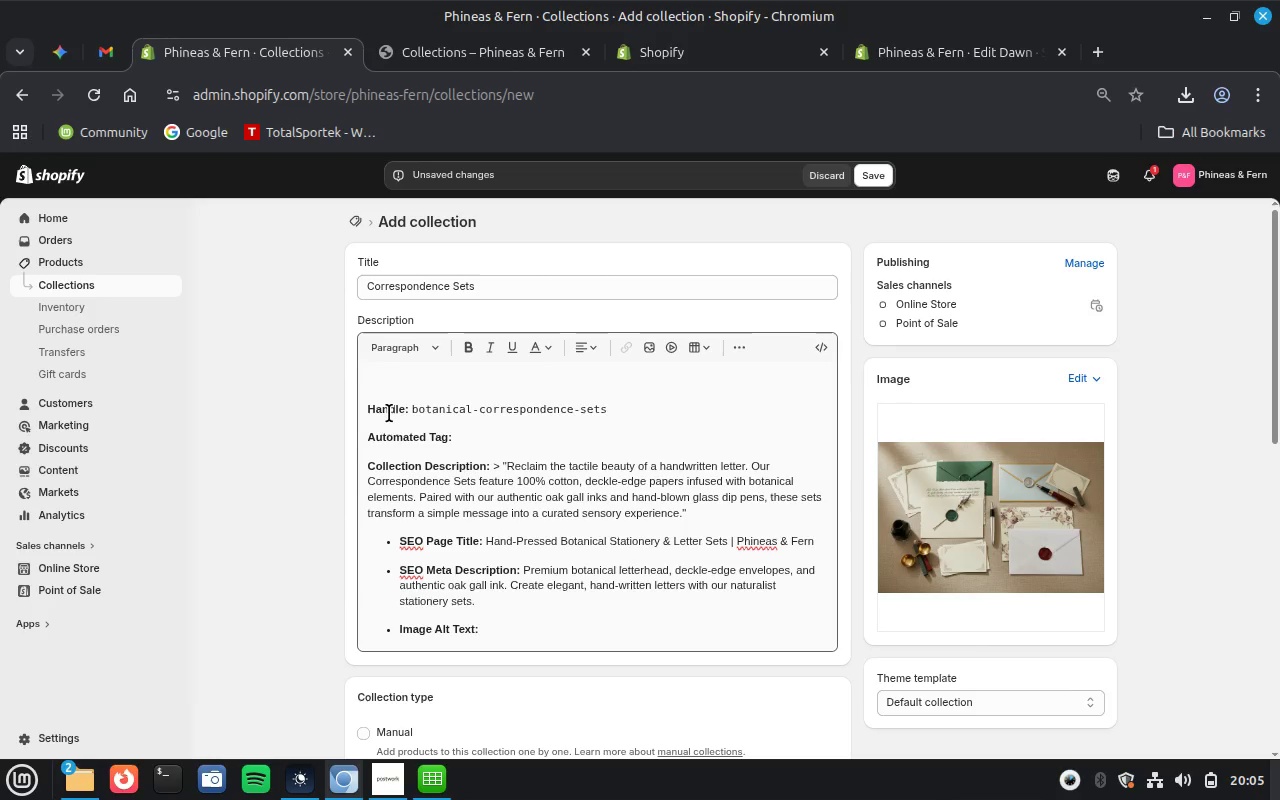 
key(Control+ControlLeft)
 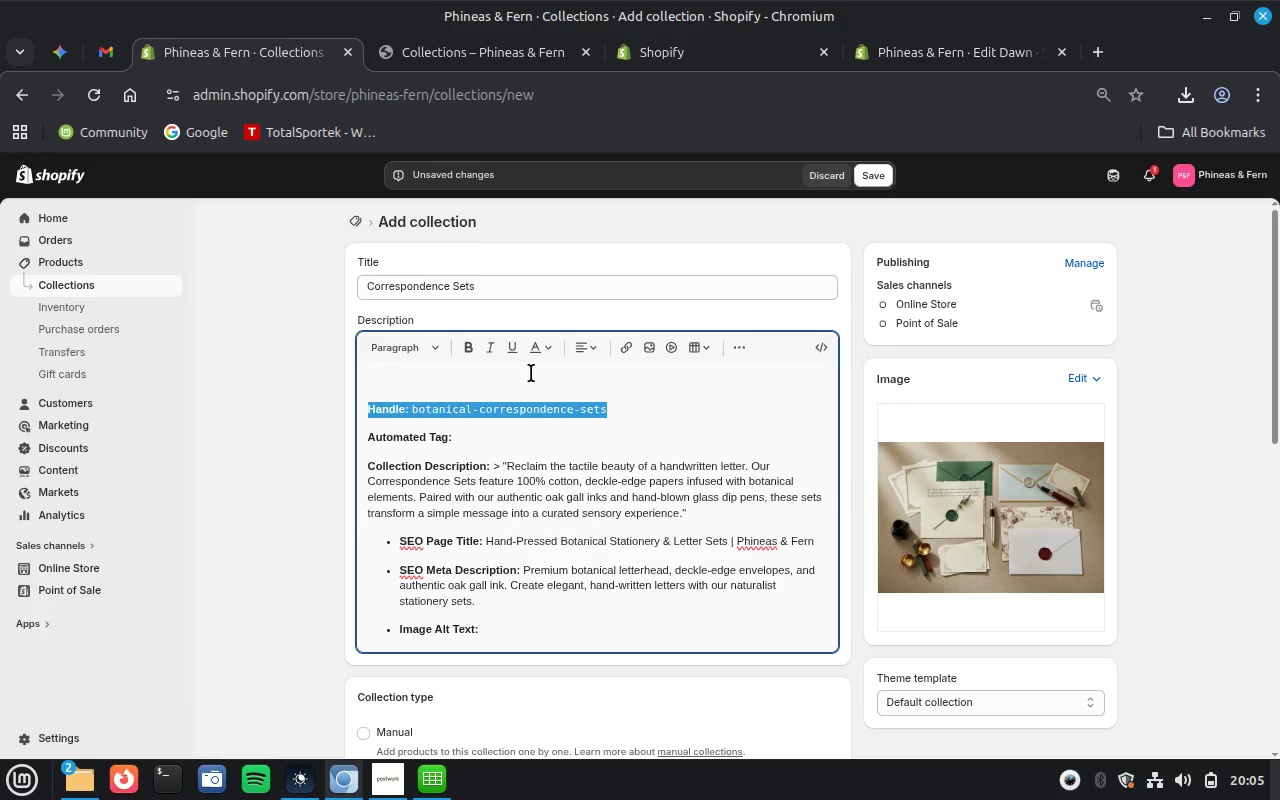 
key(Control+X)
 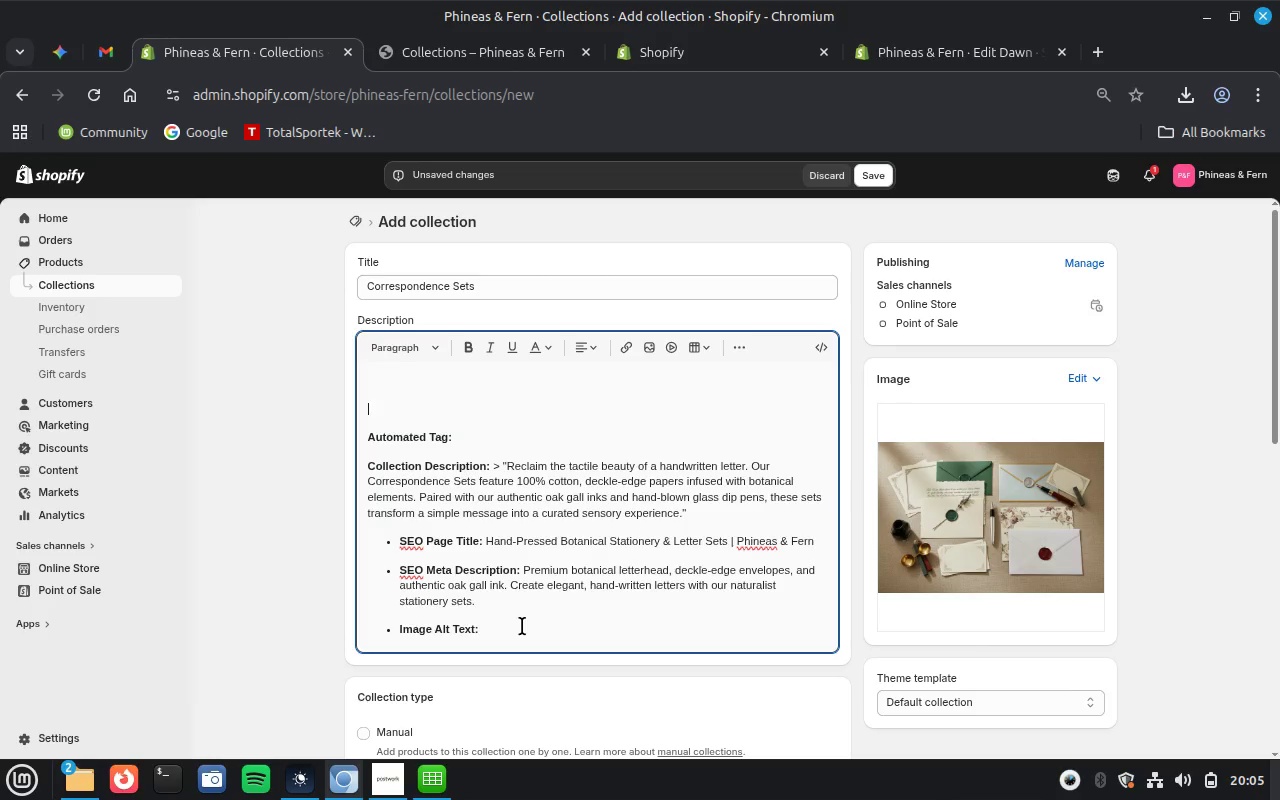 
left_click([502, 626])
 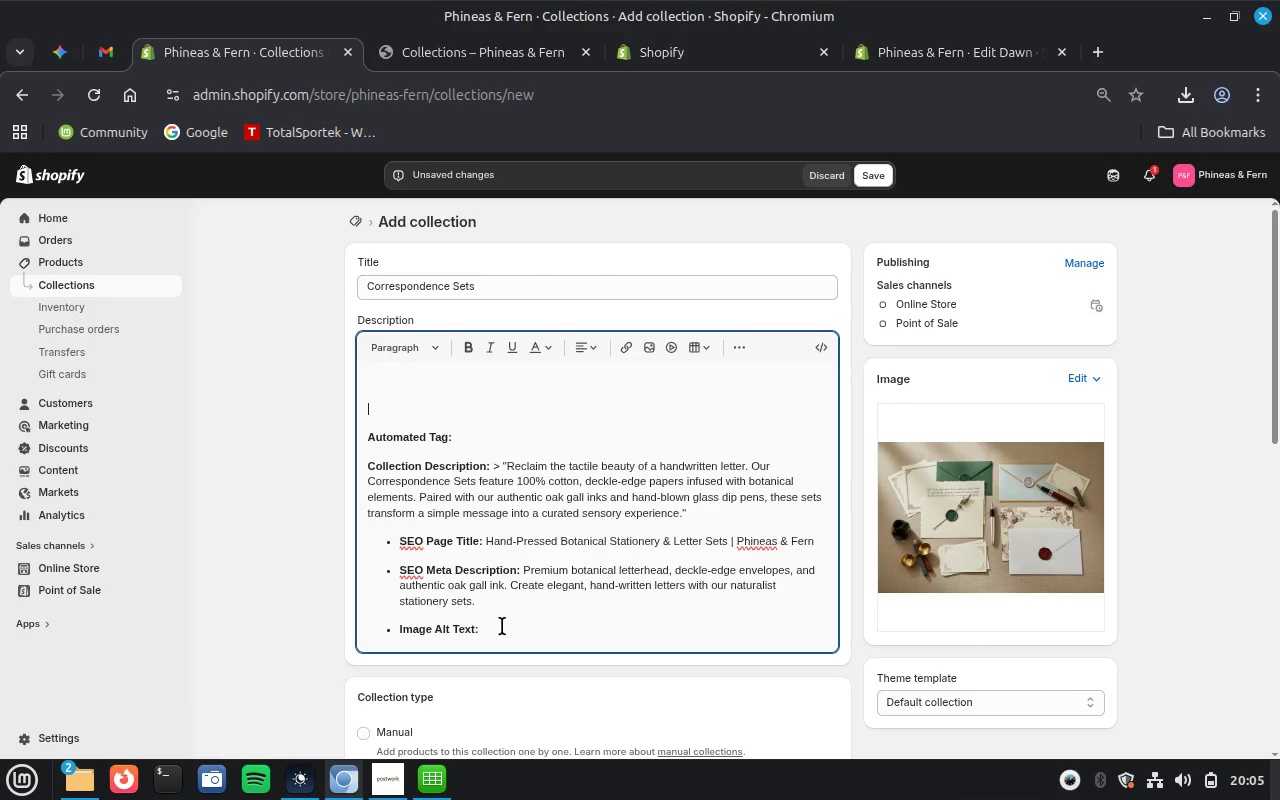 
left_click([502, 626])
 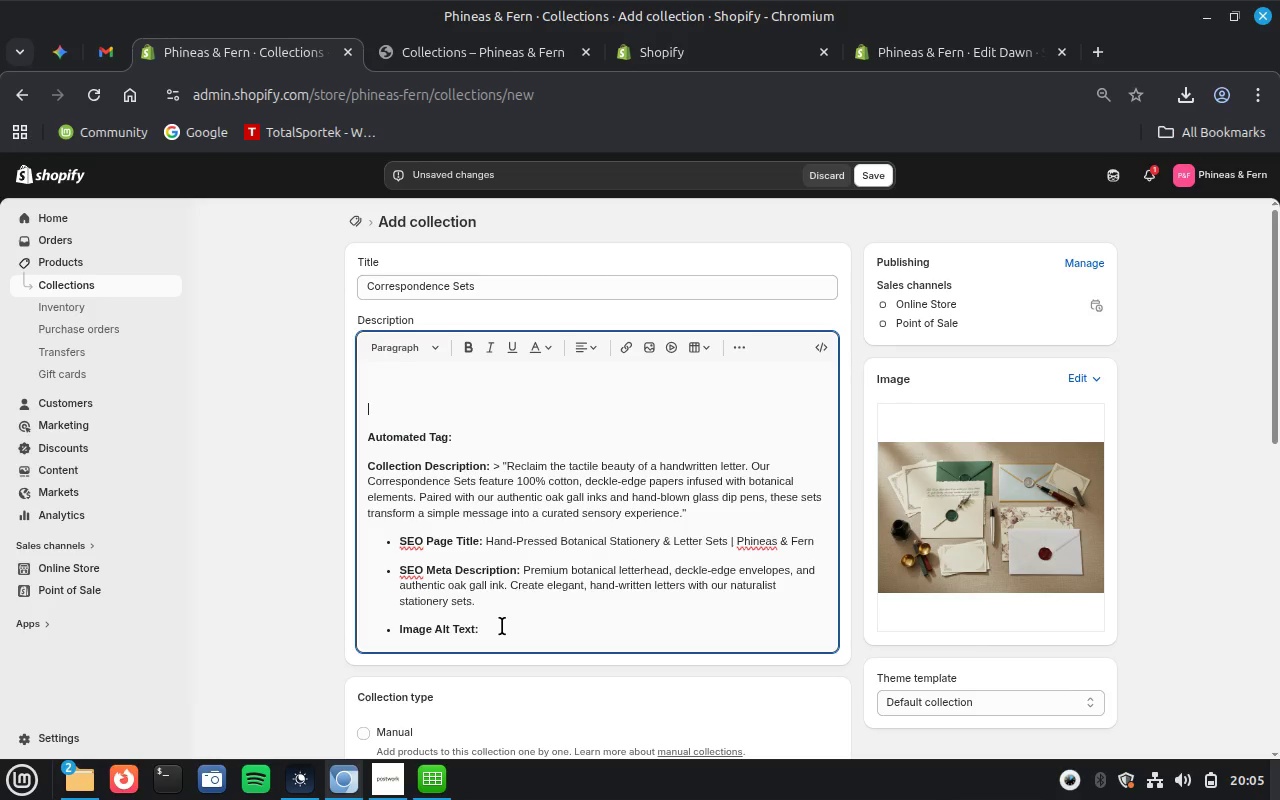 
left_click([502, 626])
 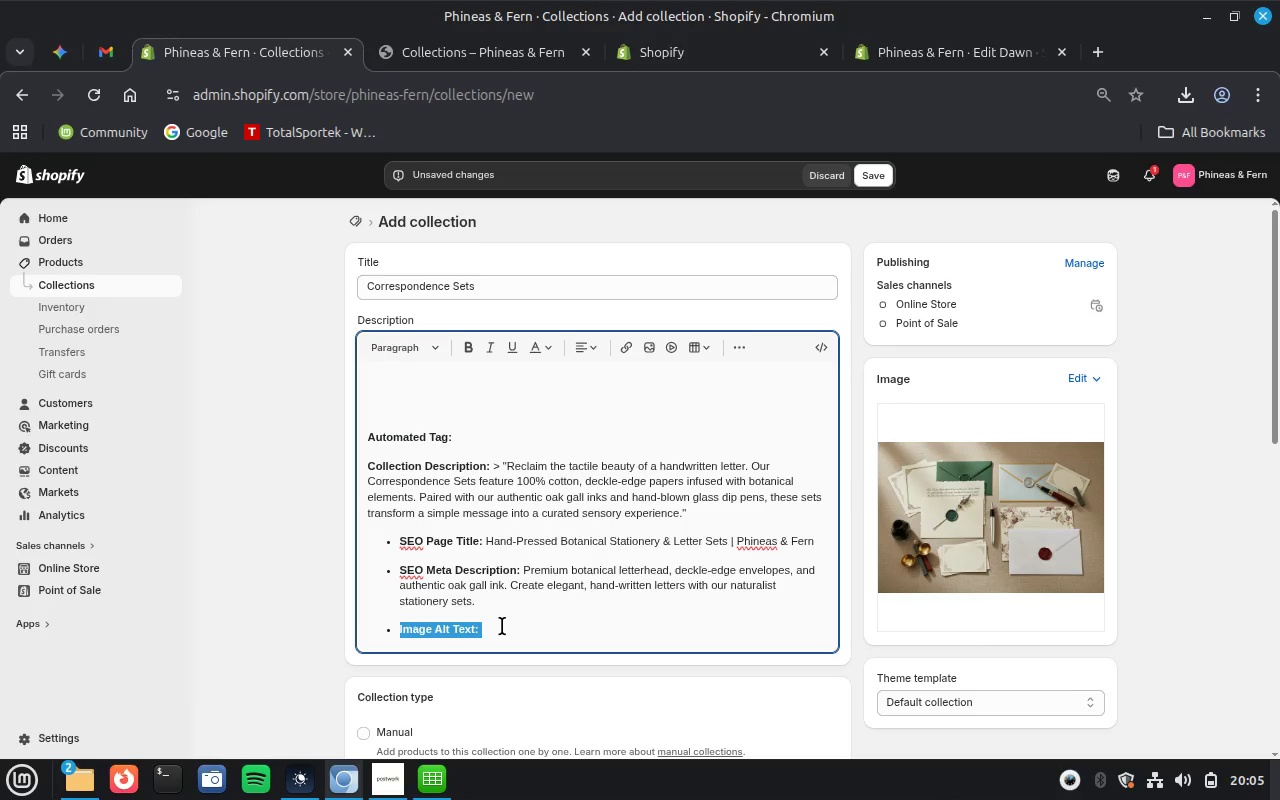 
key(Control+V)
 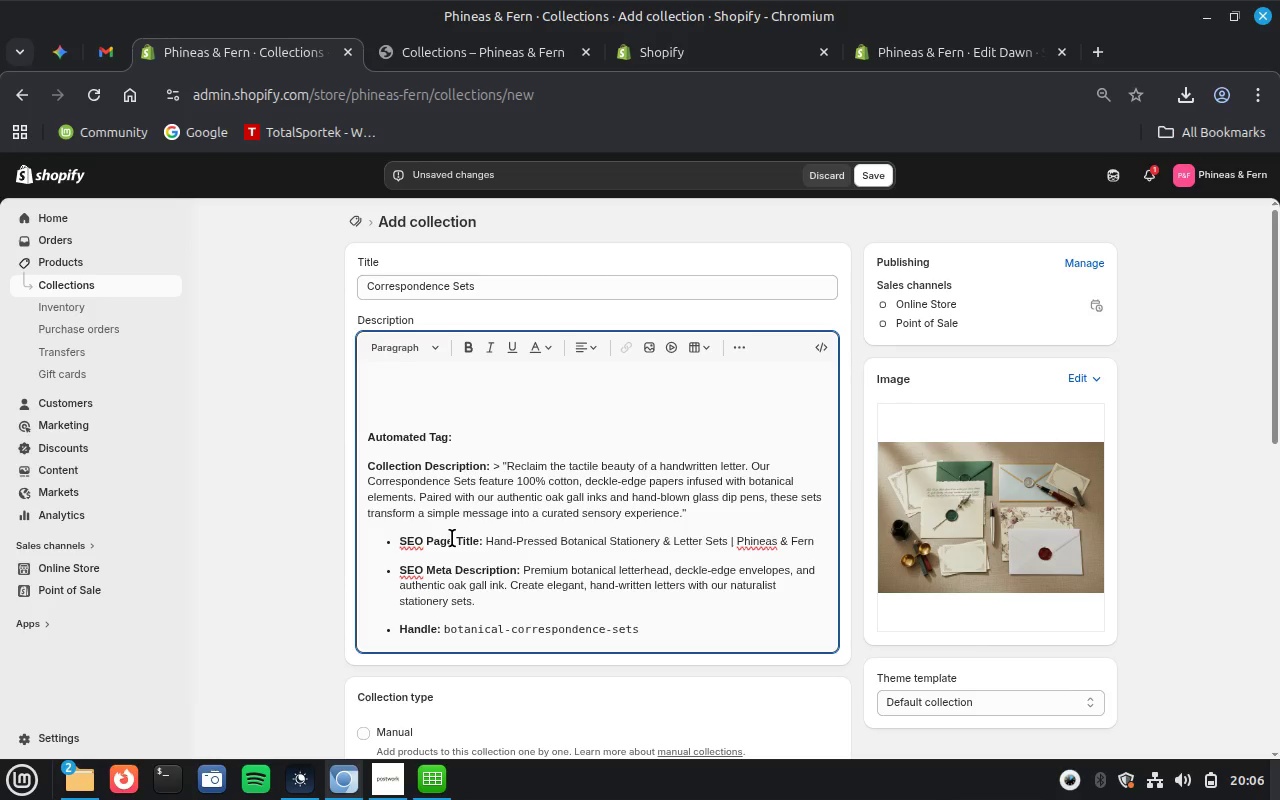 
wait(9.3)
 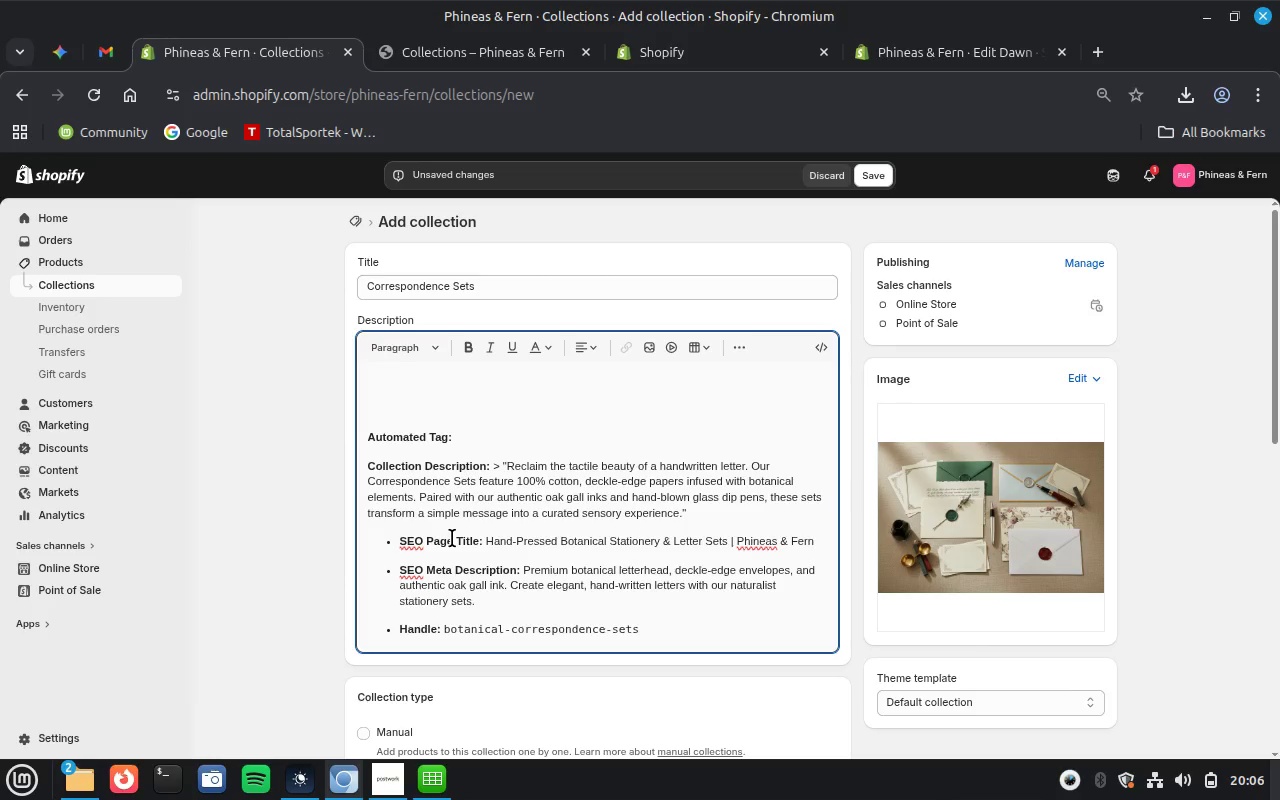 
left_click_drag(start_coordinate=[507, 464], to_coordinate=[371, 364])
 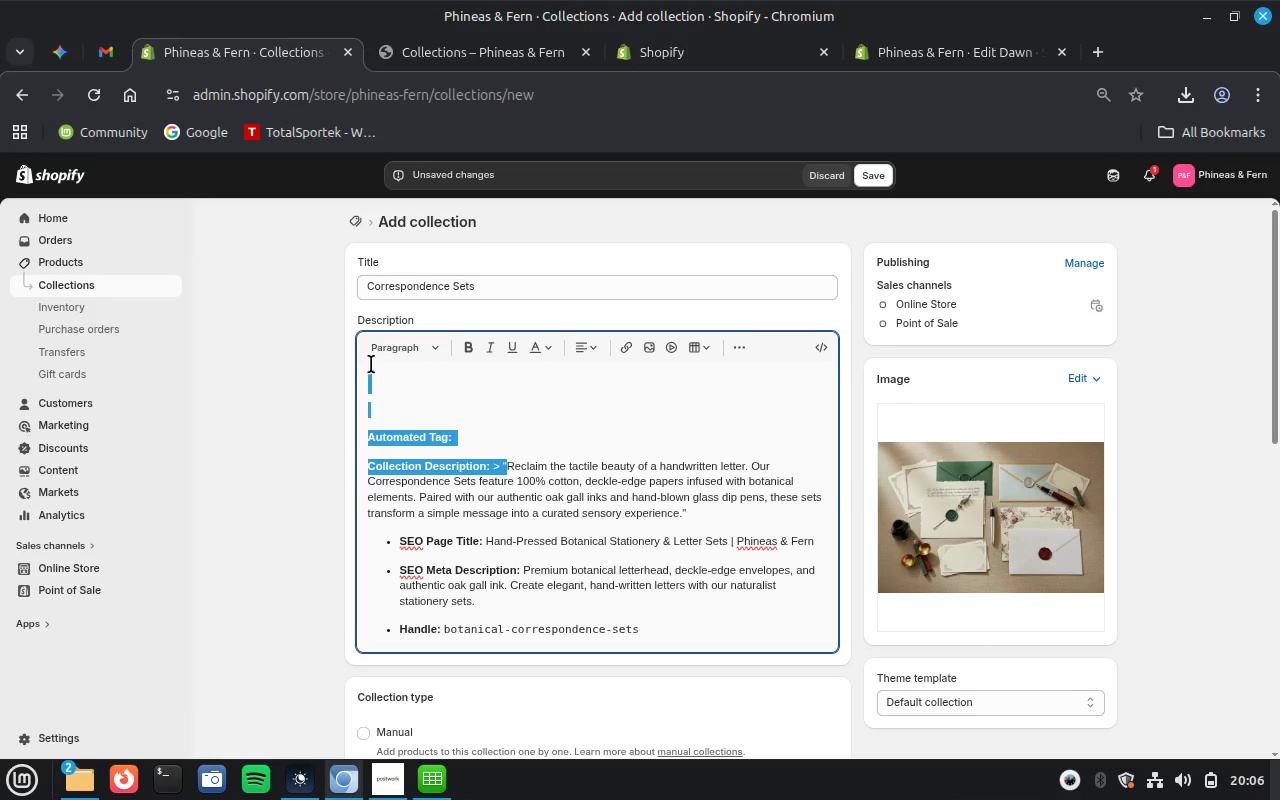 
key(Backspace)
 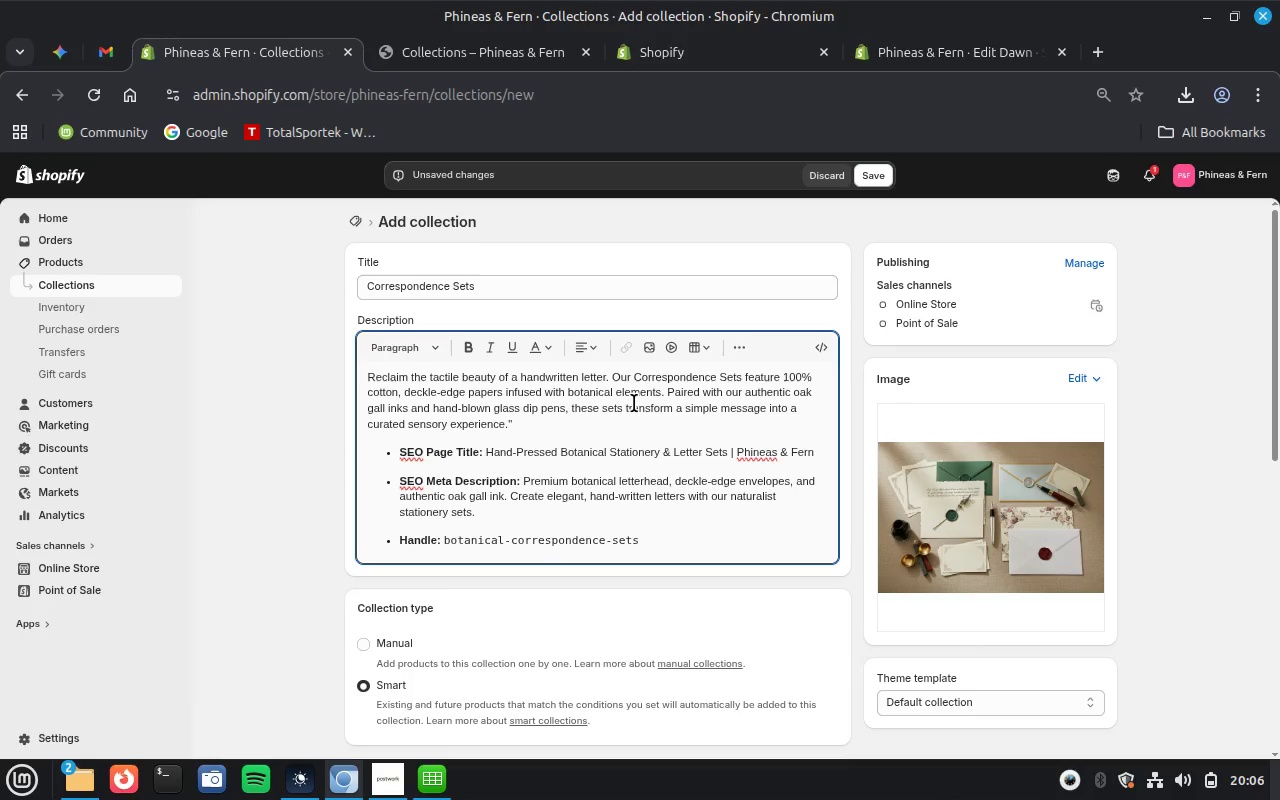 
left_click([614, 430])
 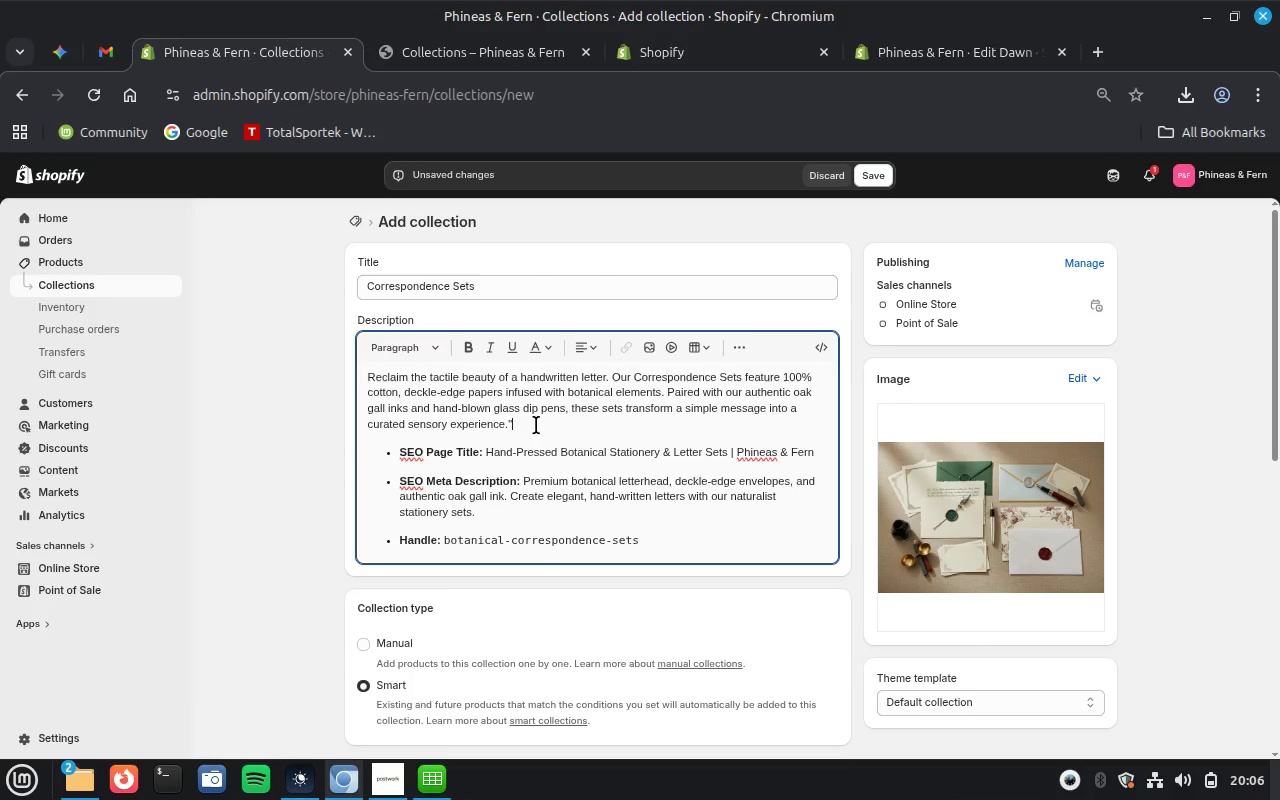 
wait(7.08)
 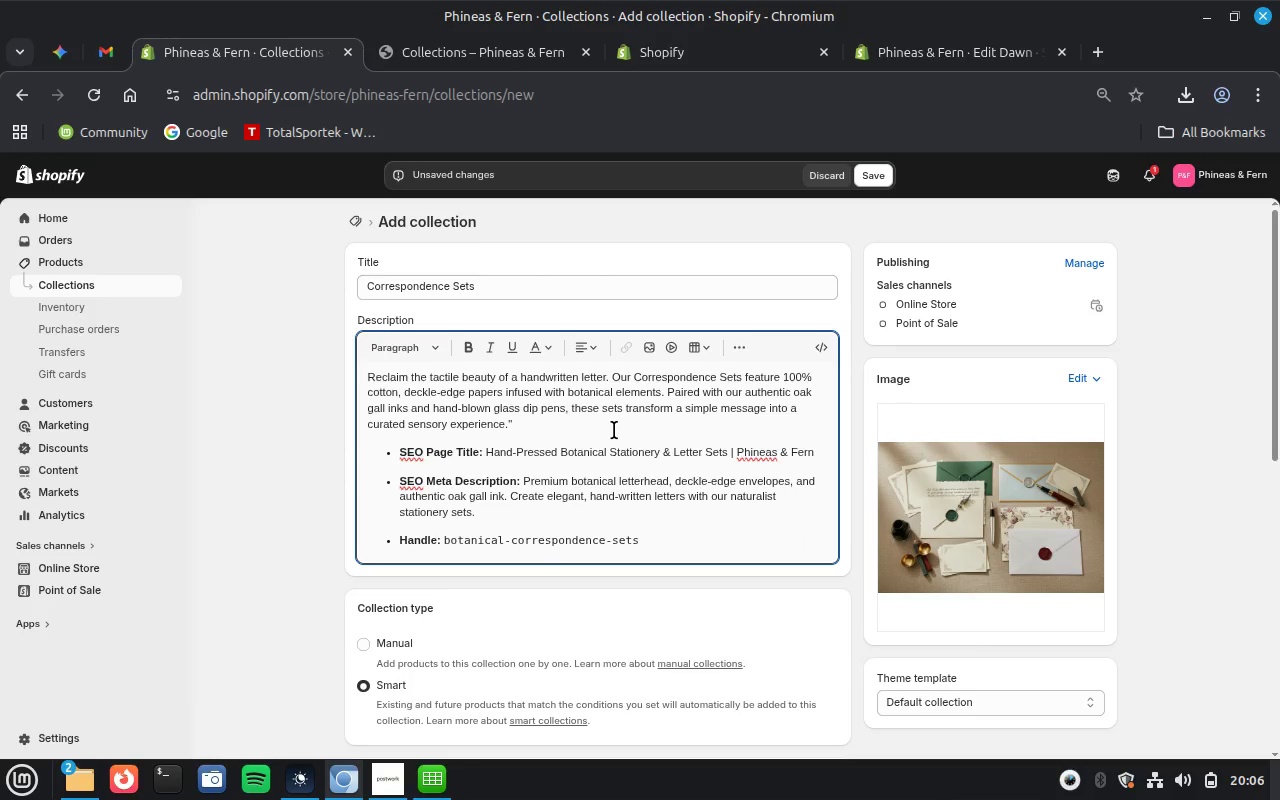 
left_click([536, 425])
 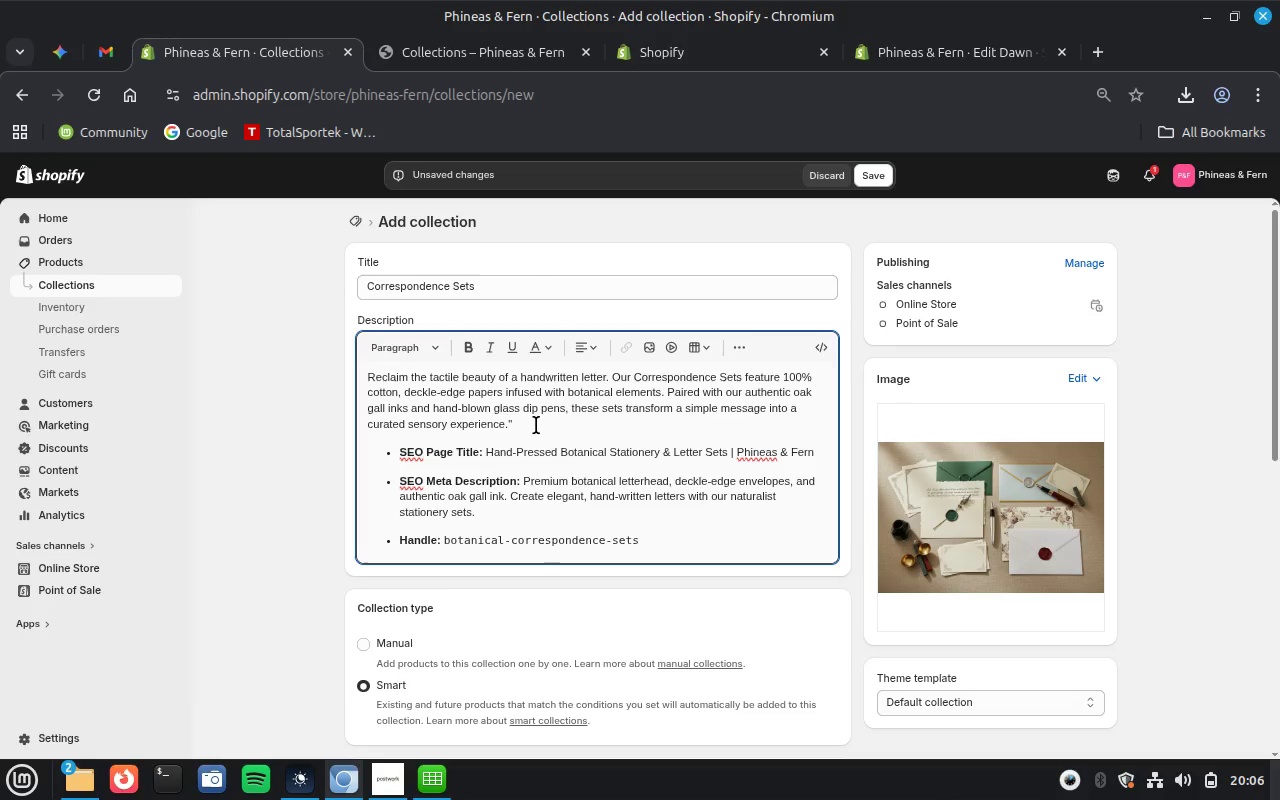 
key(Backspace)
 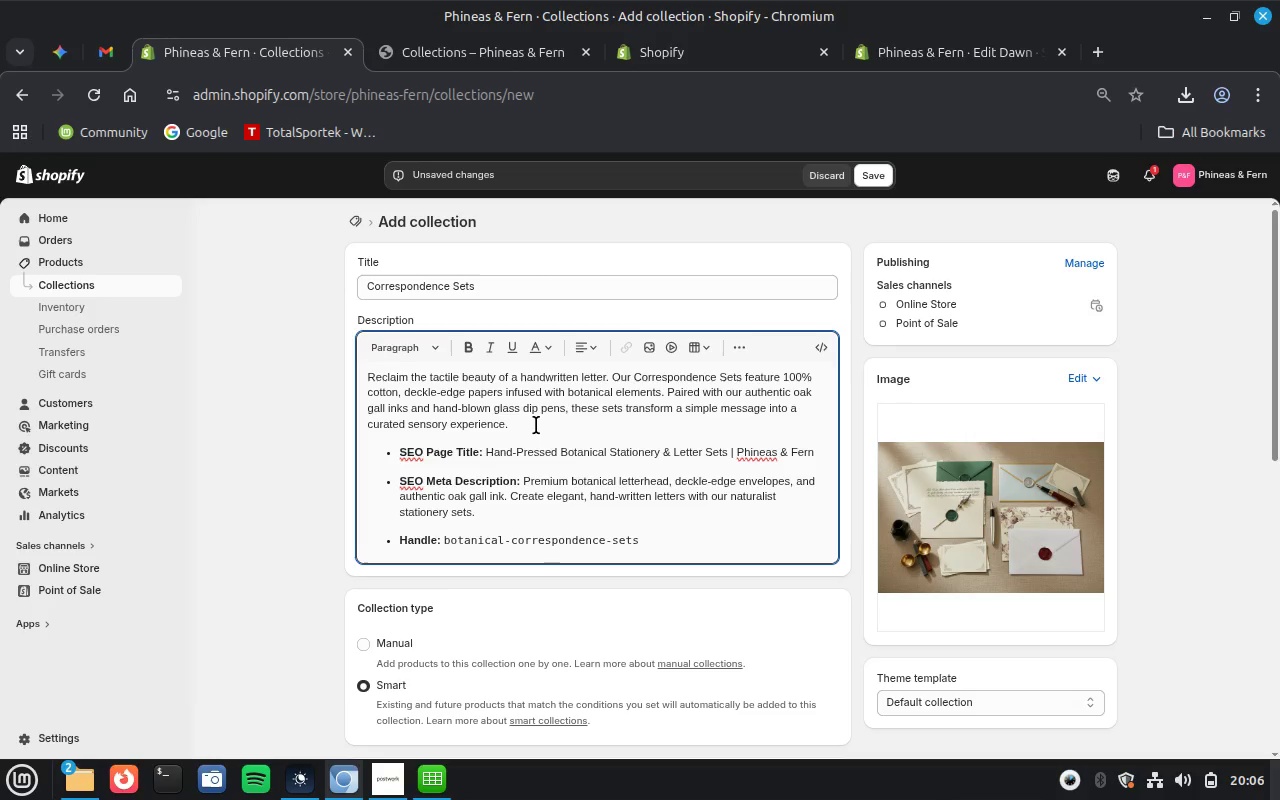 
left_click_drag(start_coordinate=[536, 425], to_coordinate=[683, 585])
 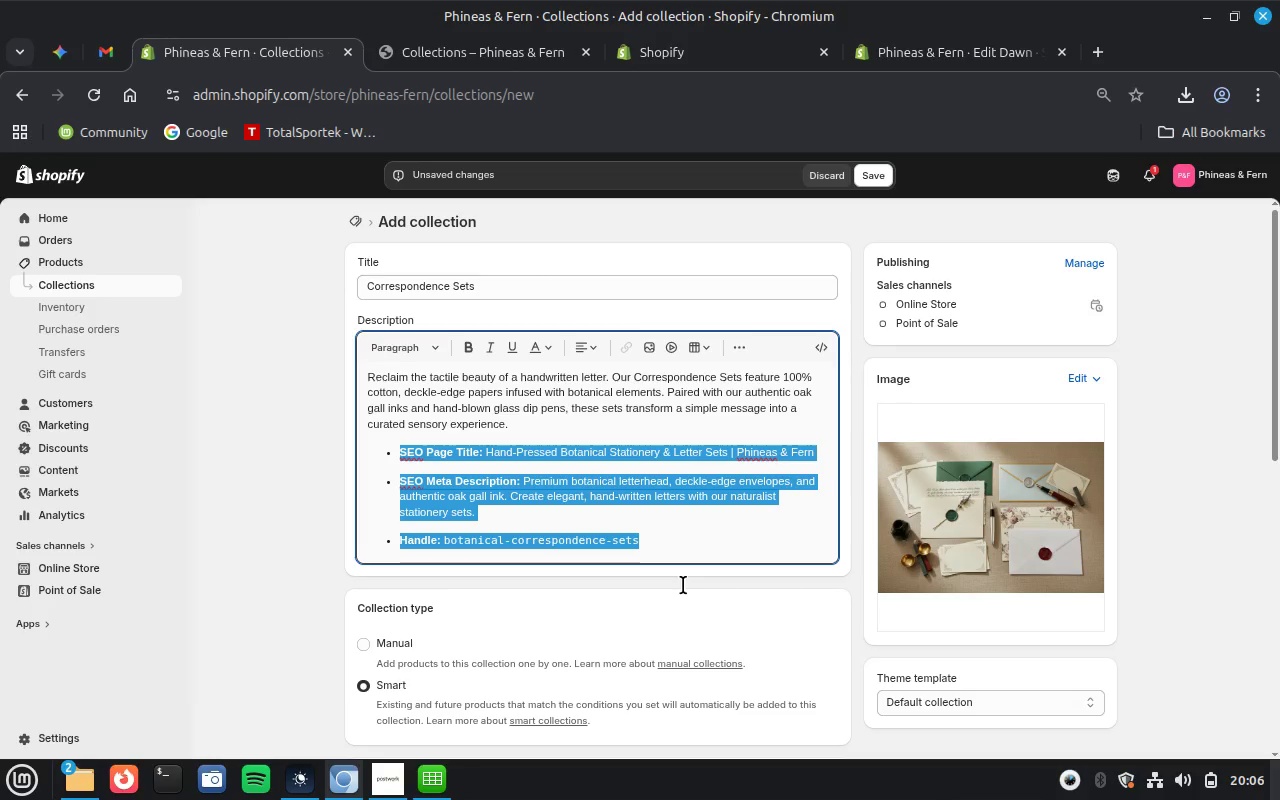 
key(Control+ControlLeft)
 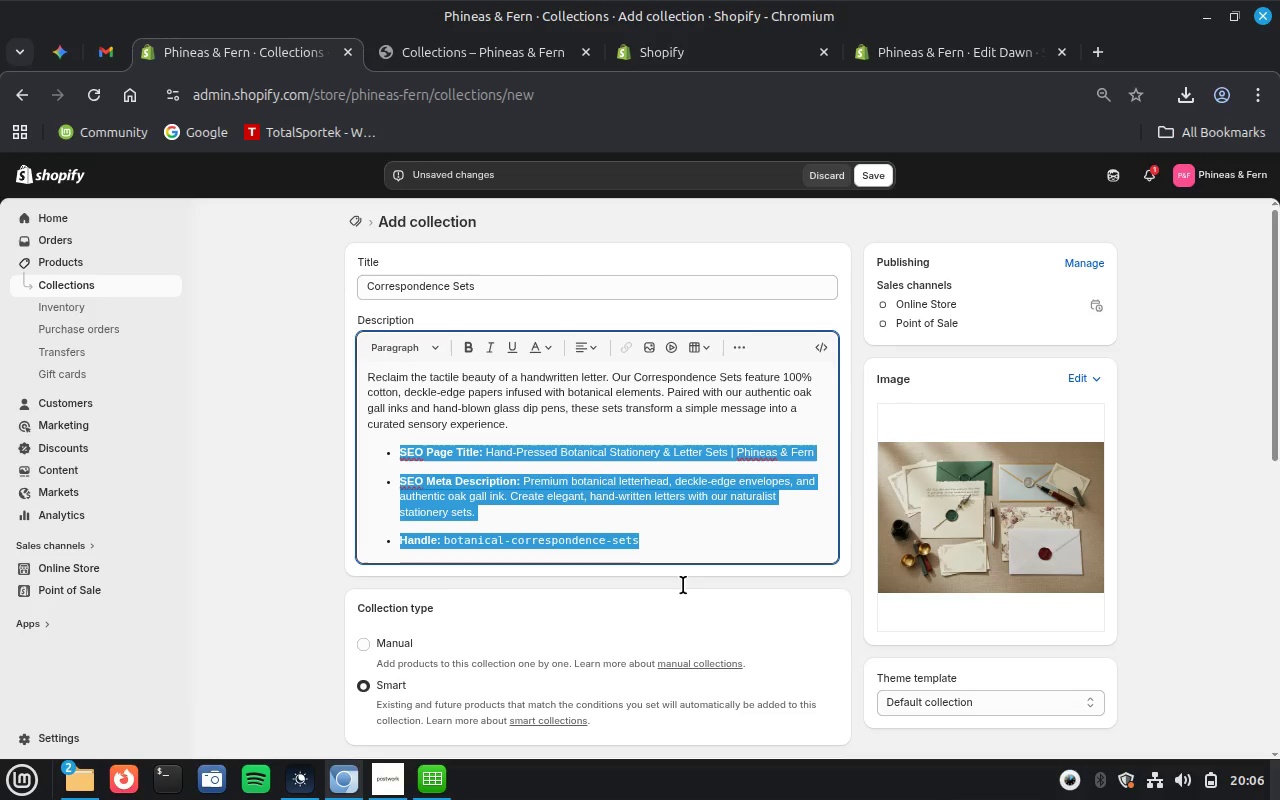 
key(Control+X)
 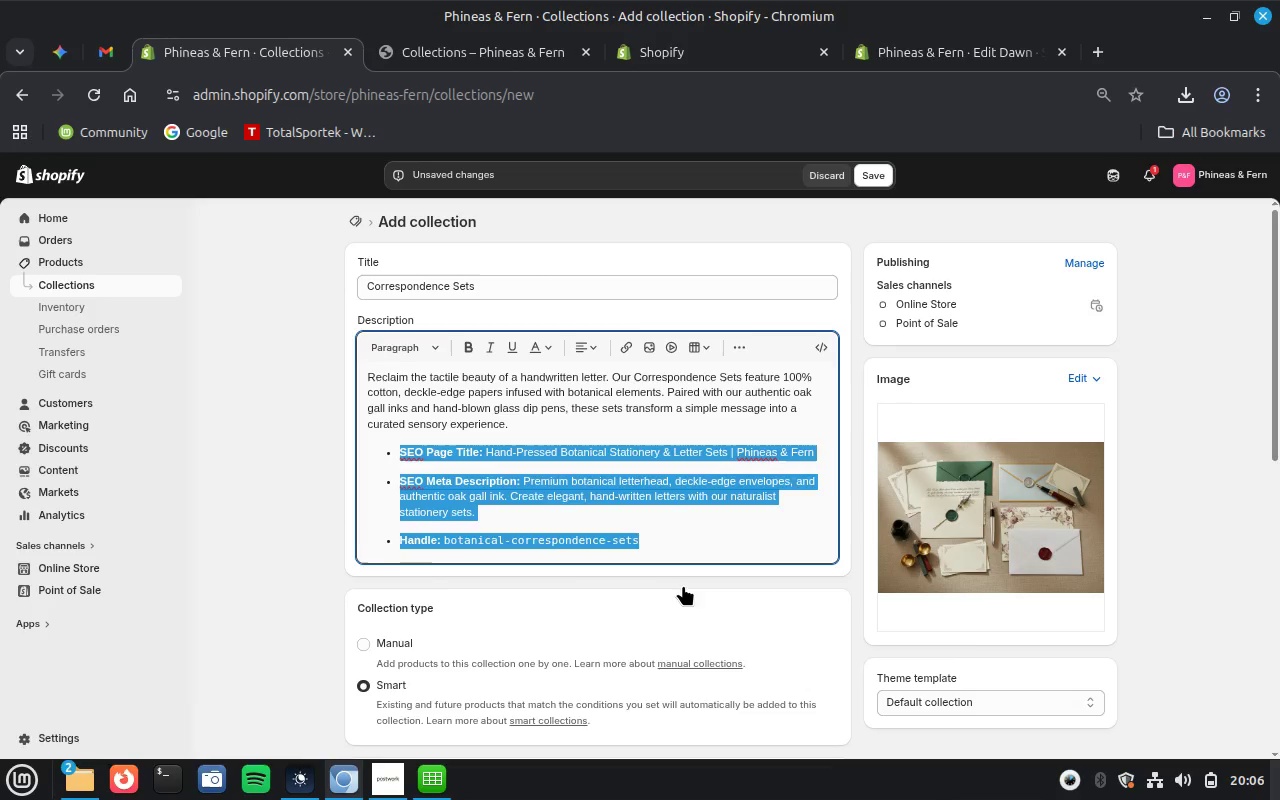 
scroll: coordinate [683, 585], scroll_direction: down, amount: 13.0
 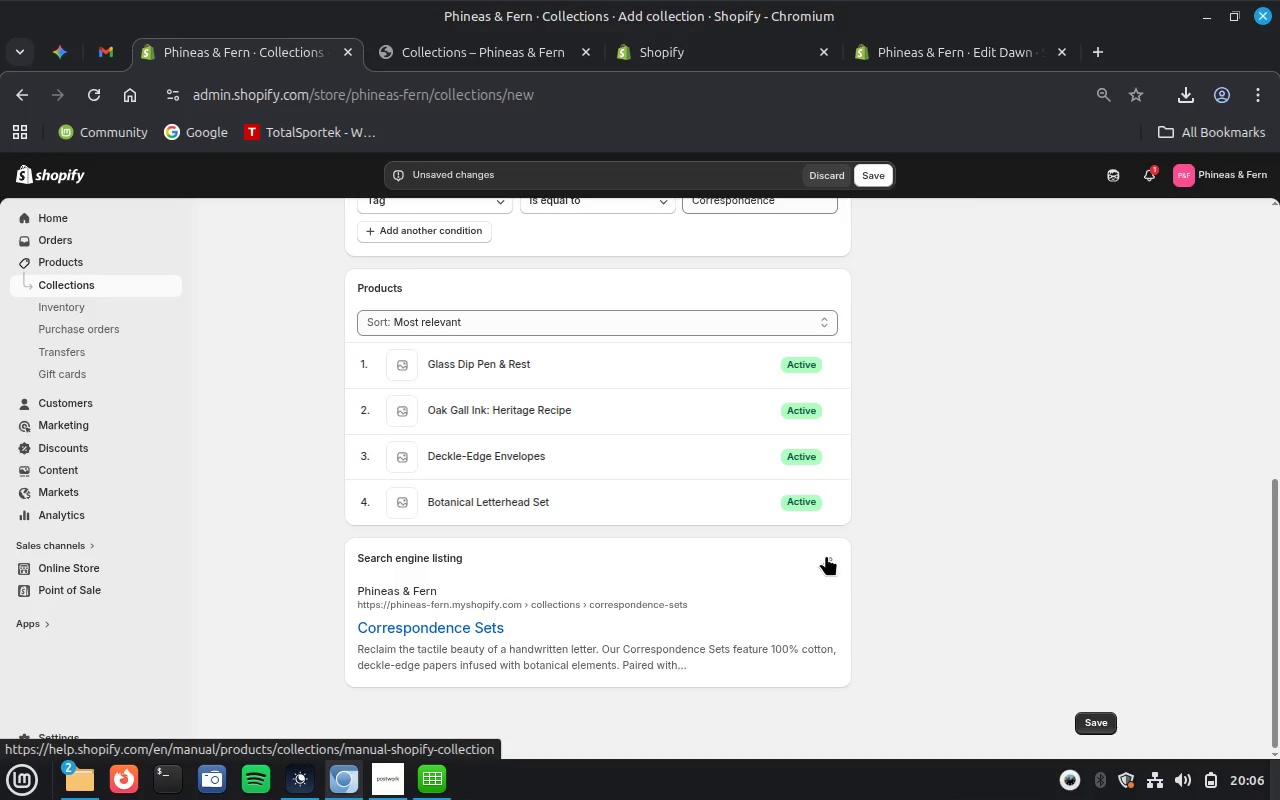 
left_click([826, 556])
 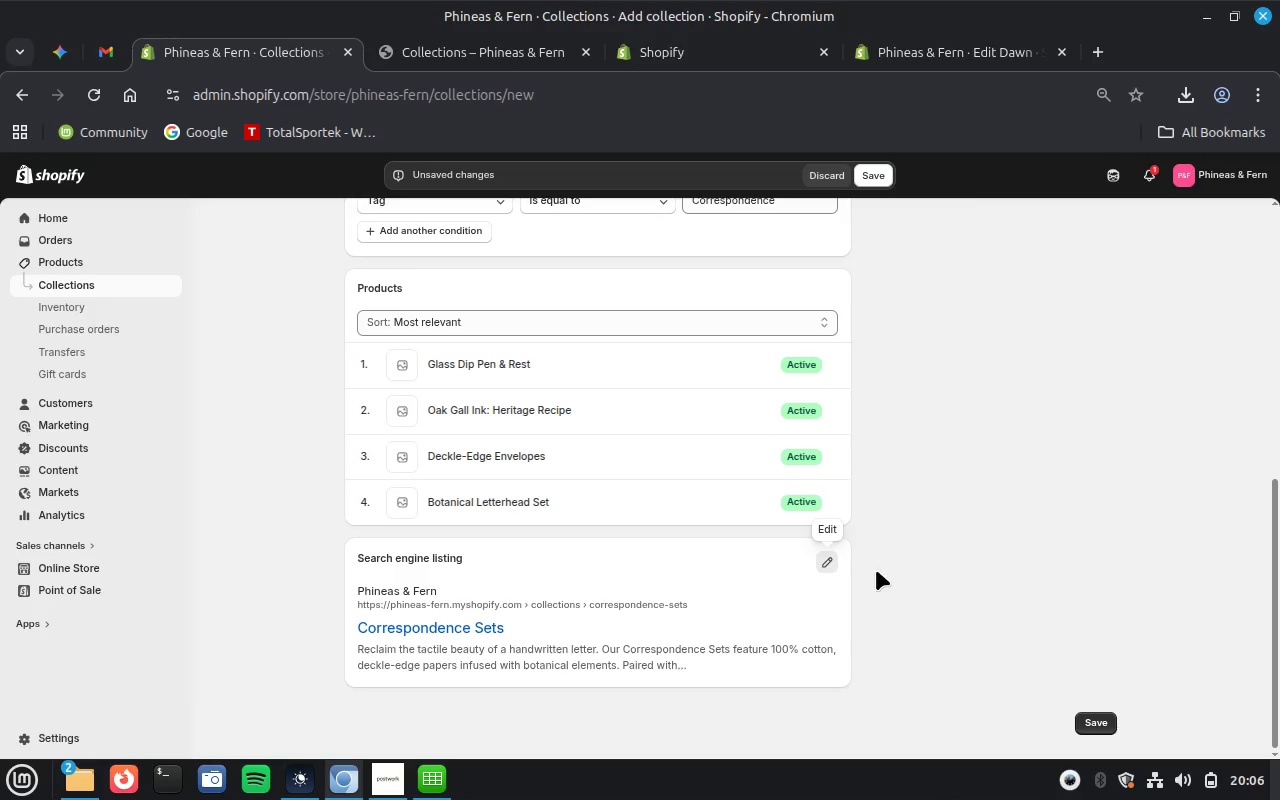 
scroll: coordinate [876, 570], scroll_direction: down, amount: 6.0
 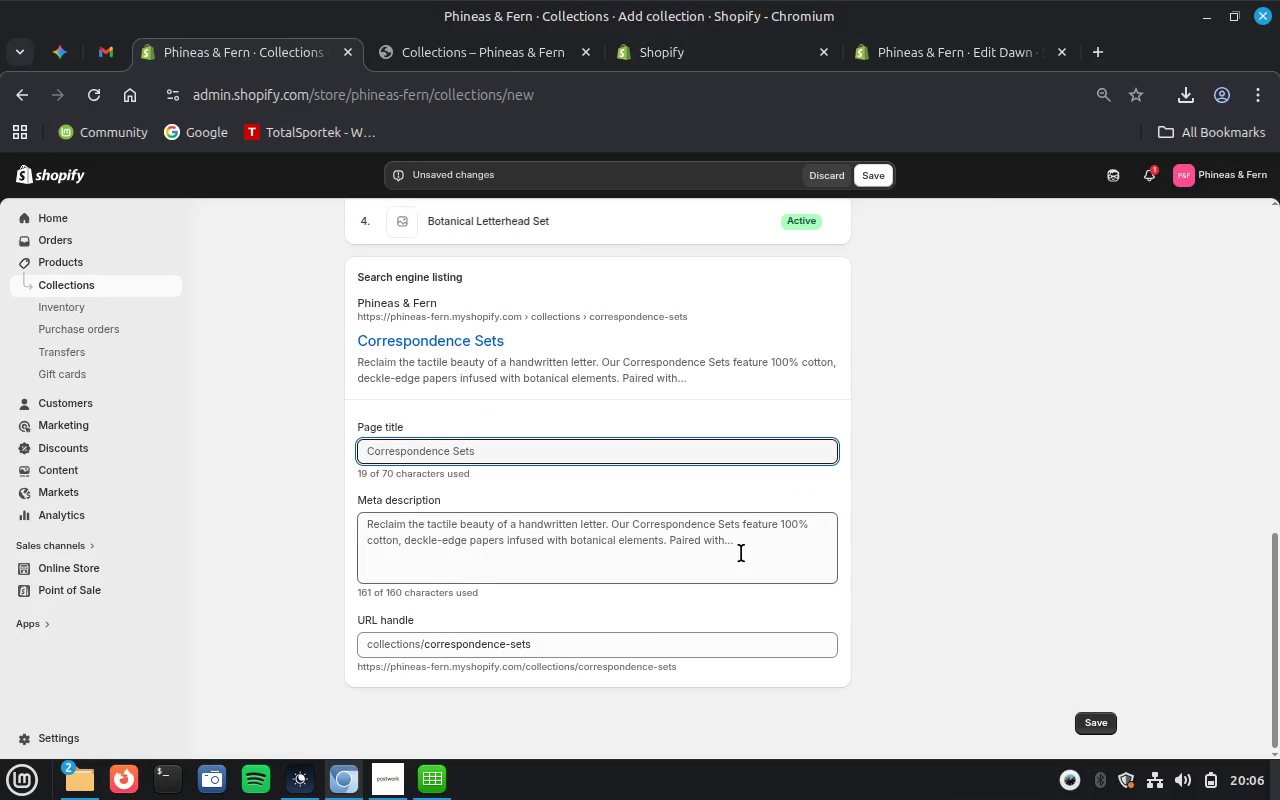 
left_click([741, 553])
 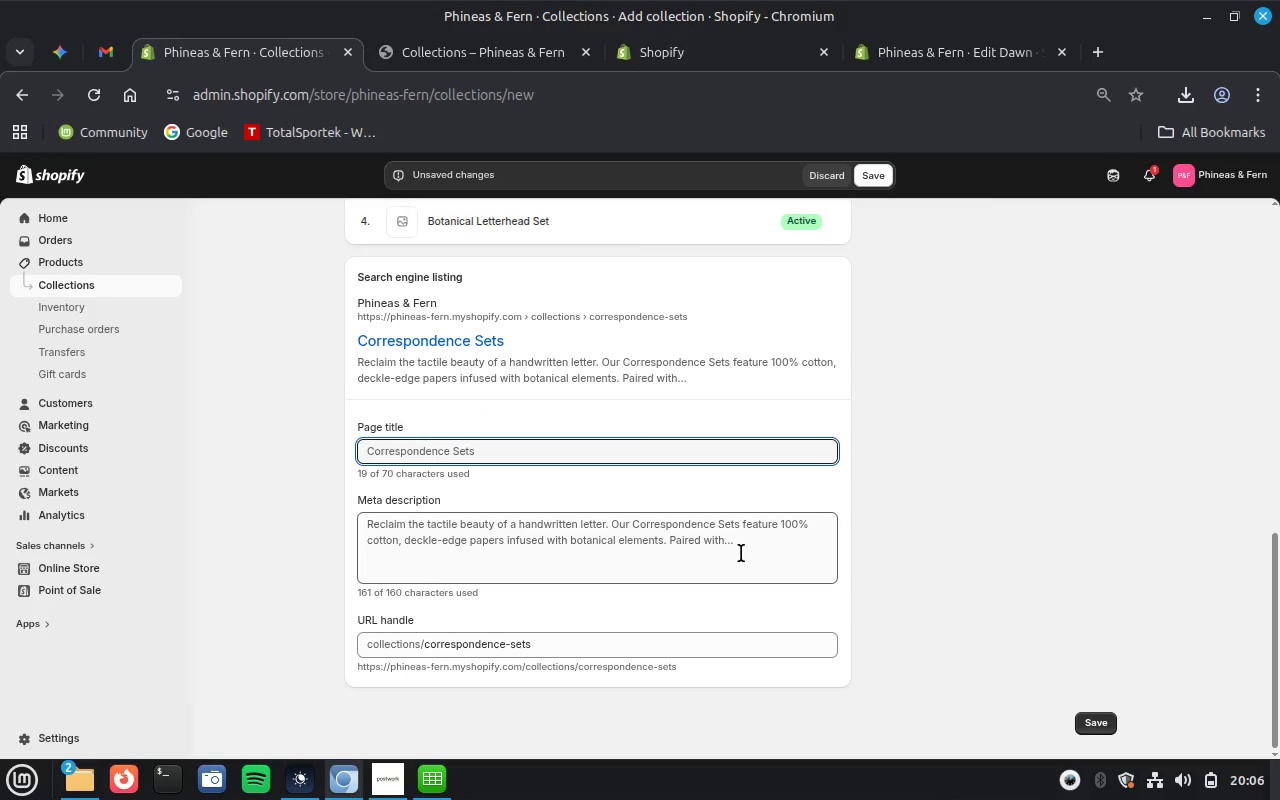 
key(Control+A)
 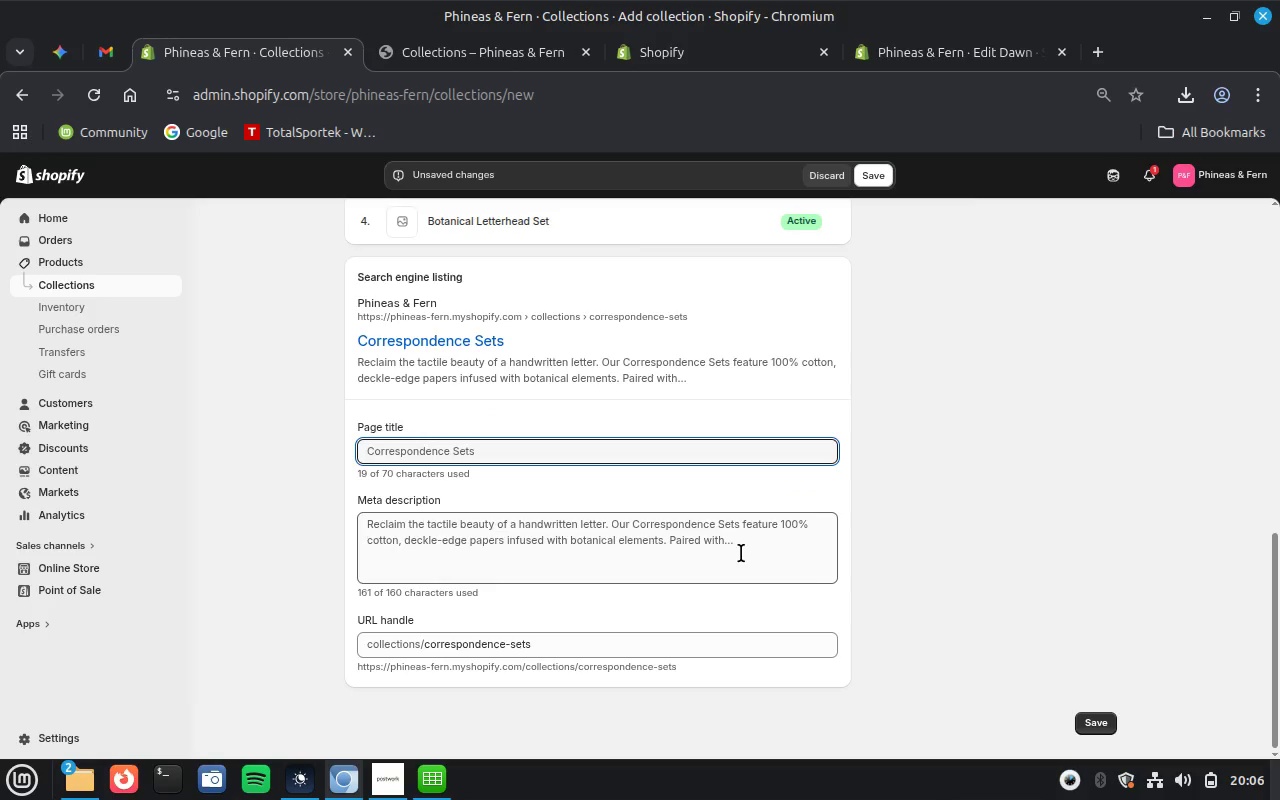 
key(Control+V)
 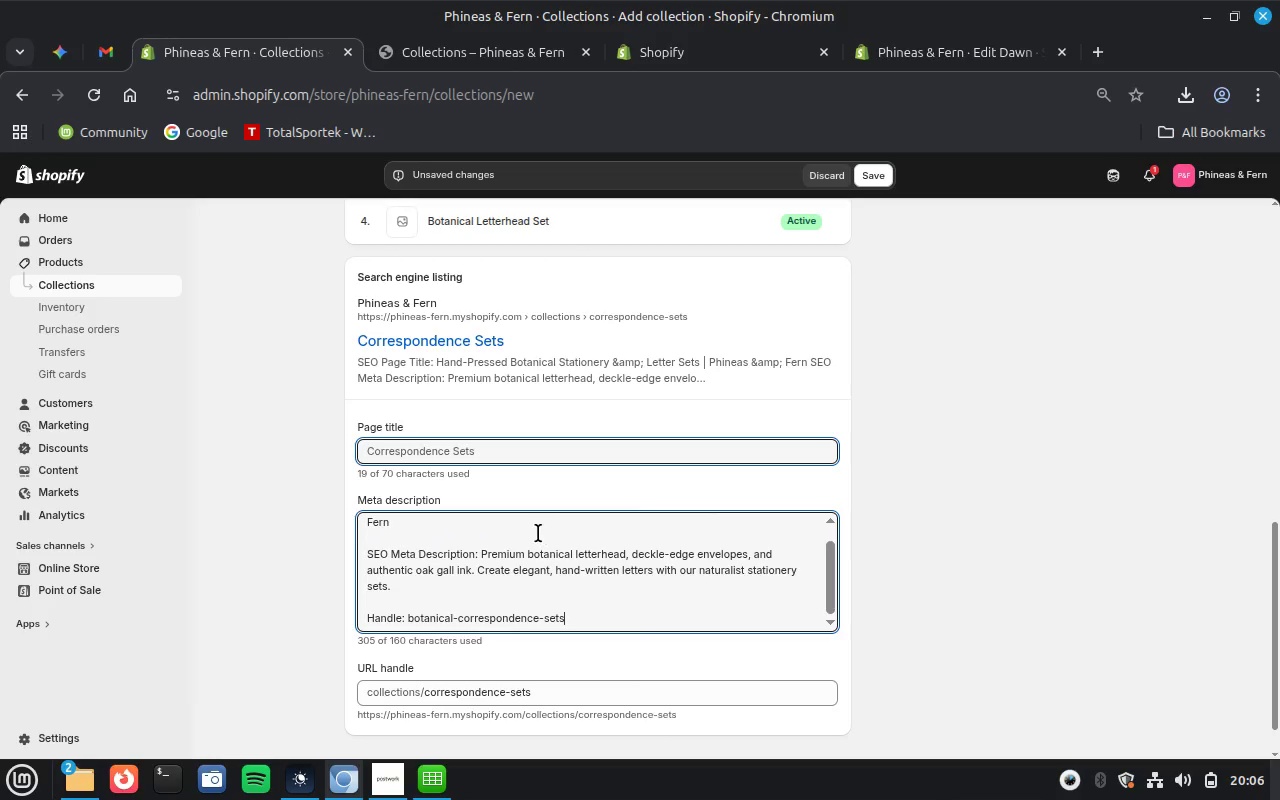 
scroll: coordinate [553, 593], scroll_direction: up, amount: 6.0
 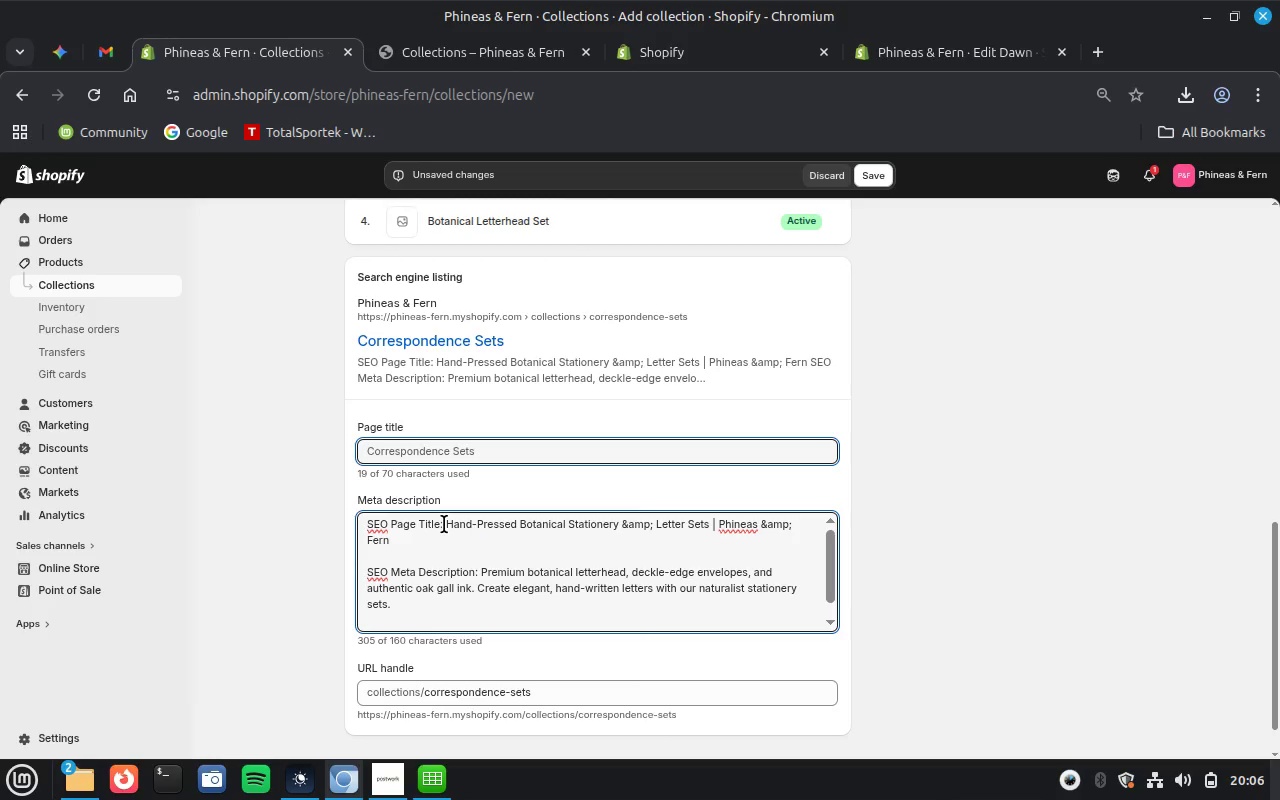 
left_click_drag(start_coordinate=[444, 524], to_coordinate=[362, 523])